 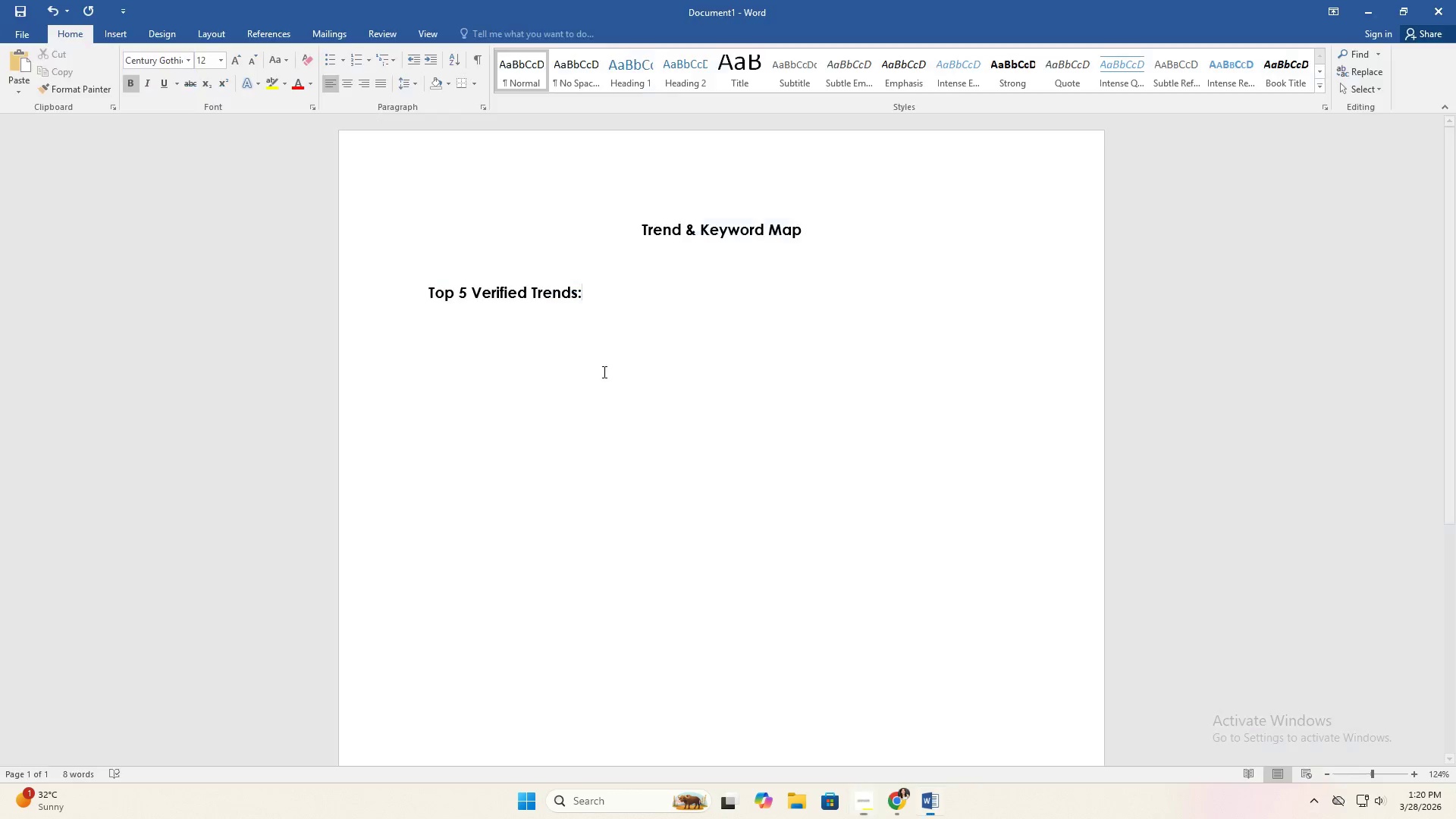 
key(Alt+Tab)
 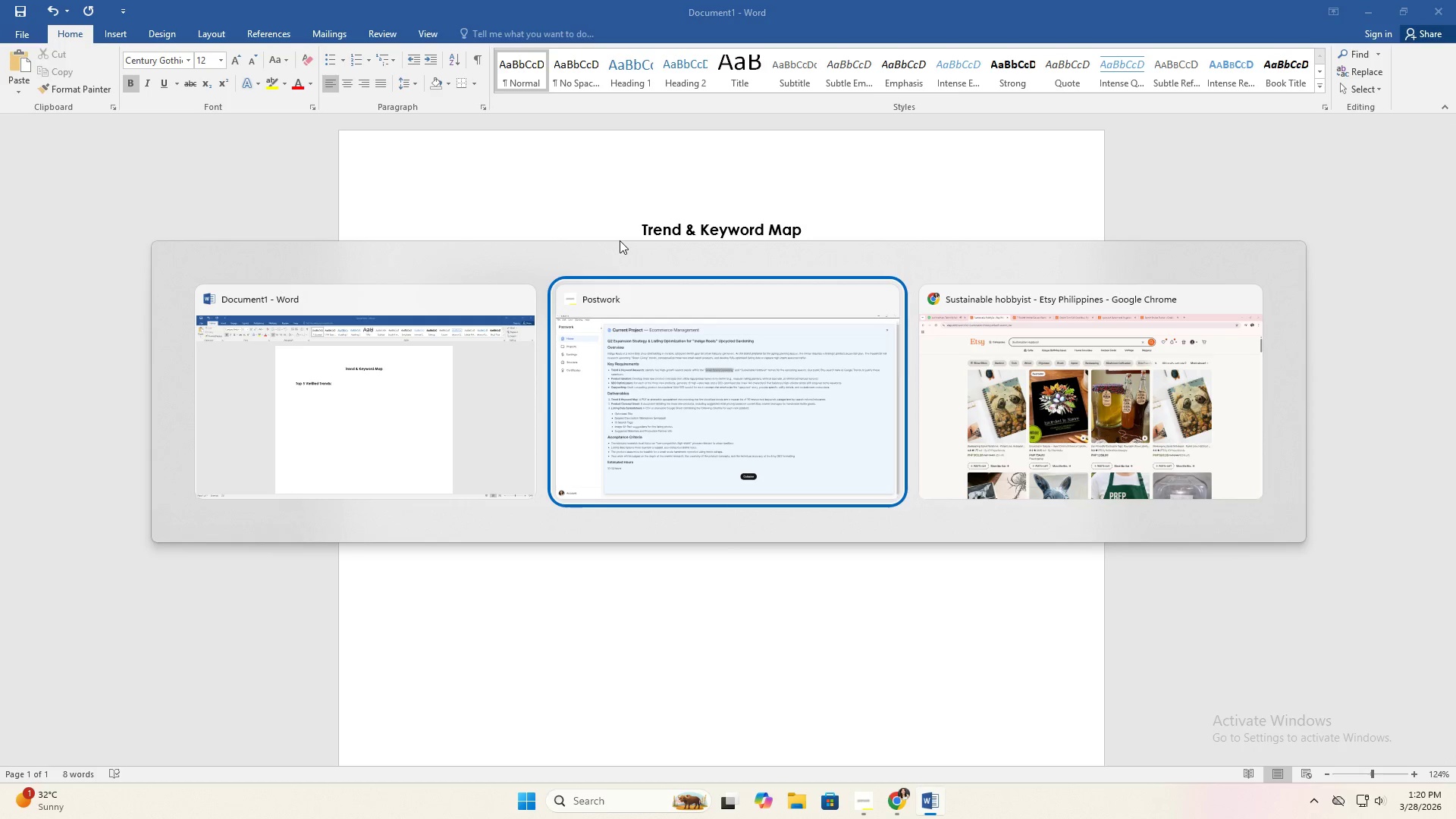 
key(Alt+Tab)
 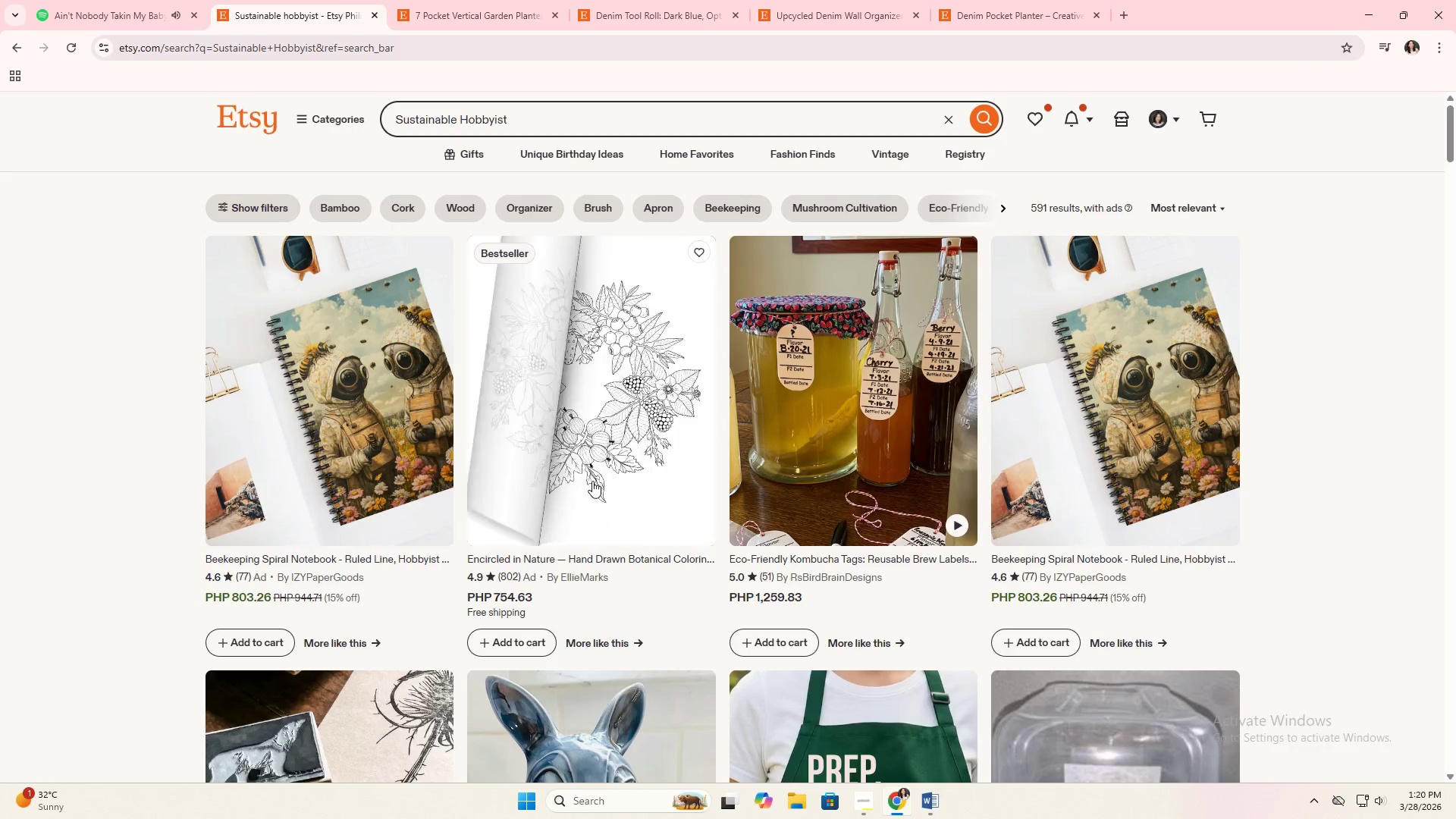 
scroll: coordinate [582, 482], scroll_direction: down, amount: 8.0
 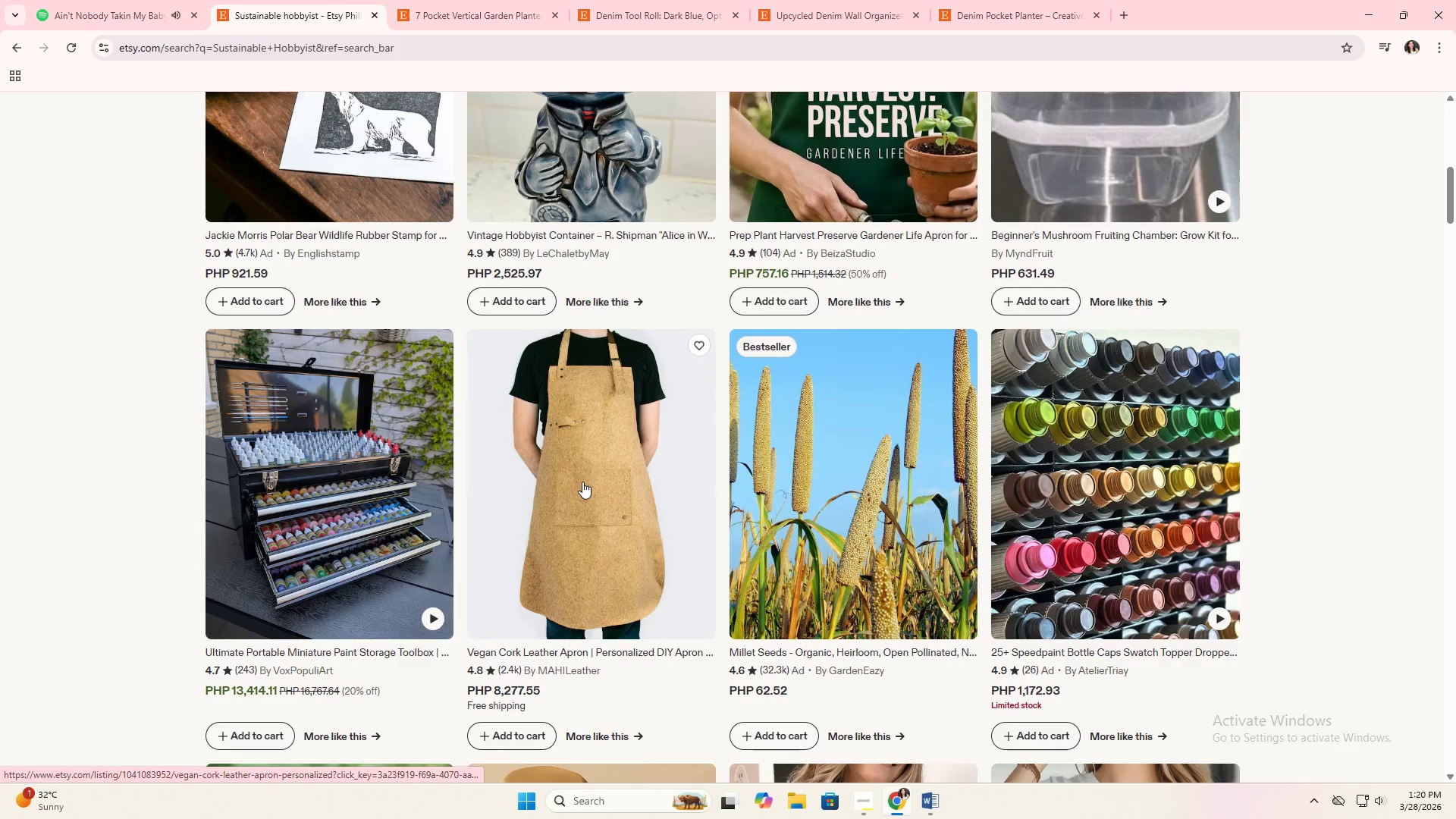 
left_click([582, 482])
 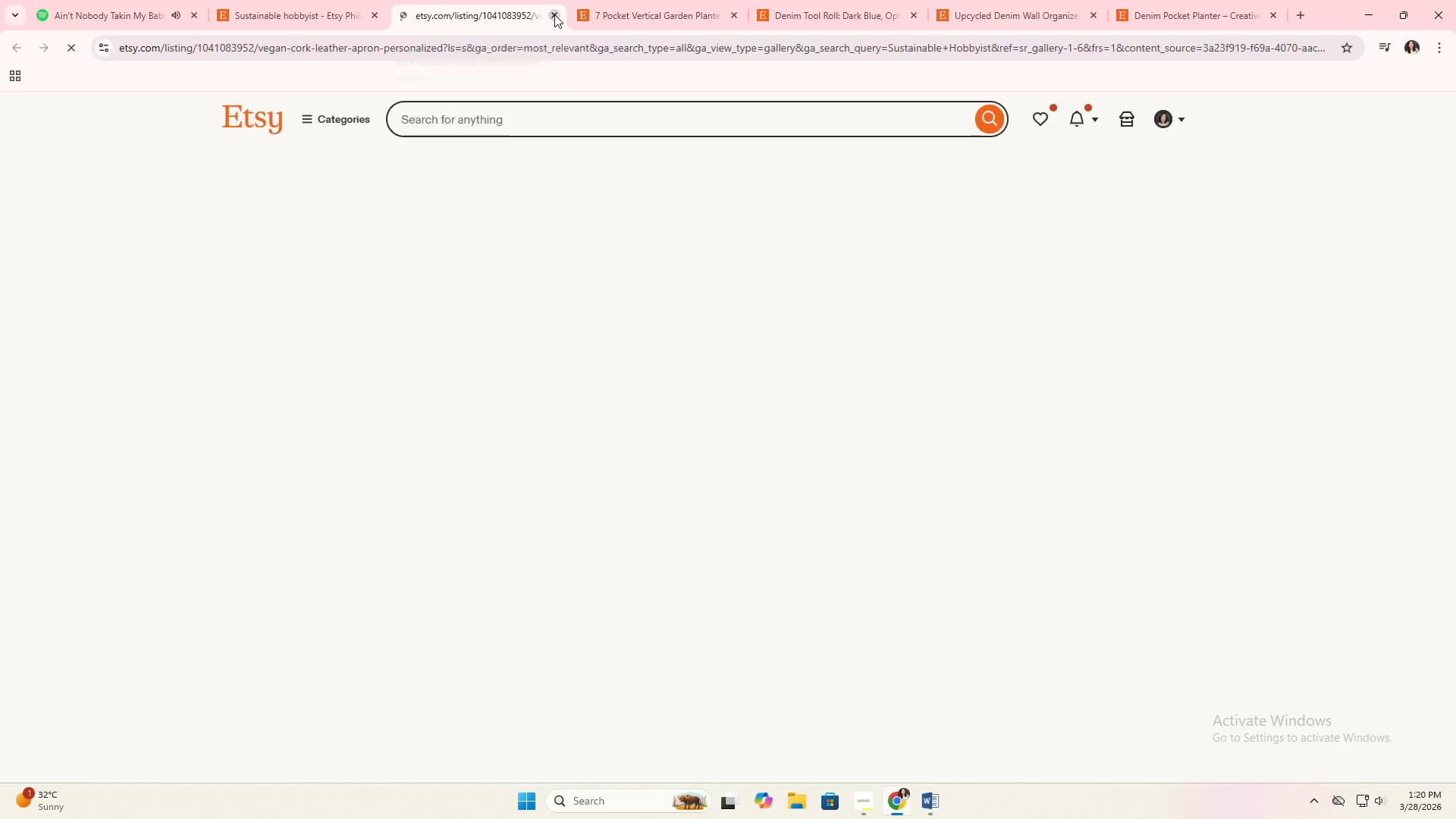 
left_click([554, 14])
 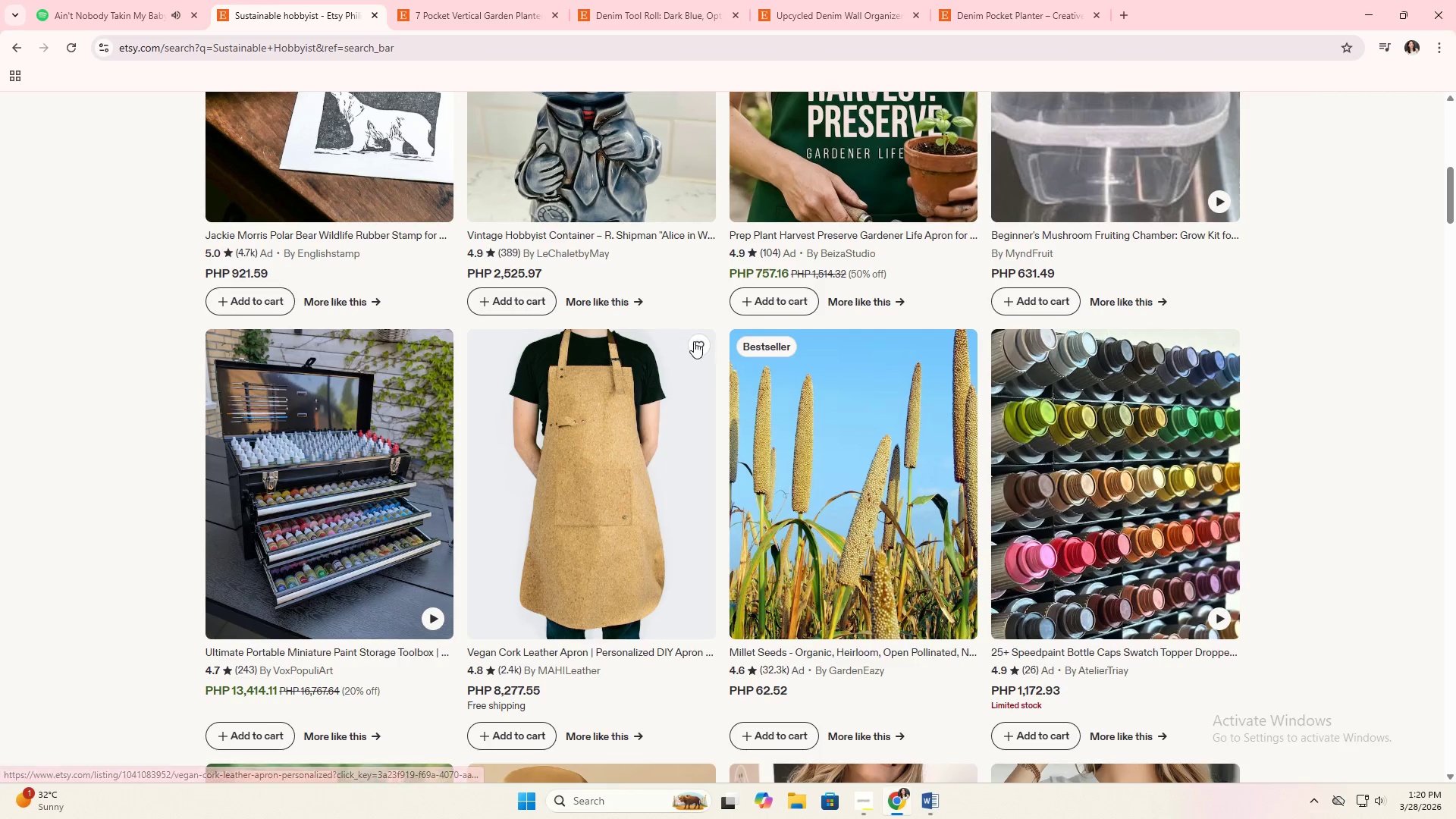 
scroll: coordinate [715, 351], scroll_direction: down, amount: 14.0
 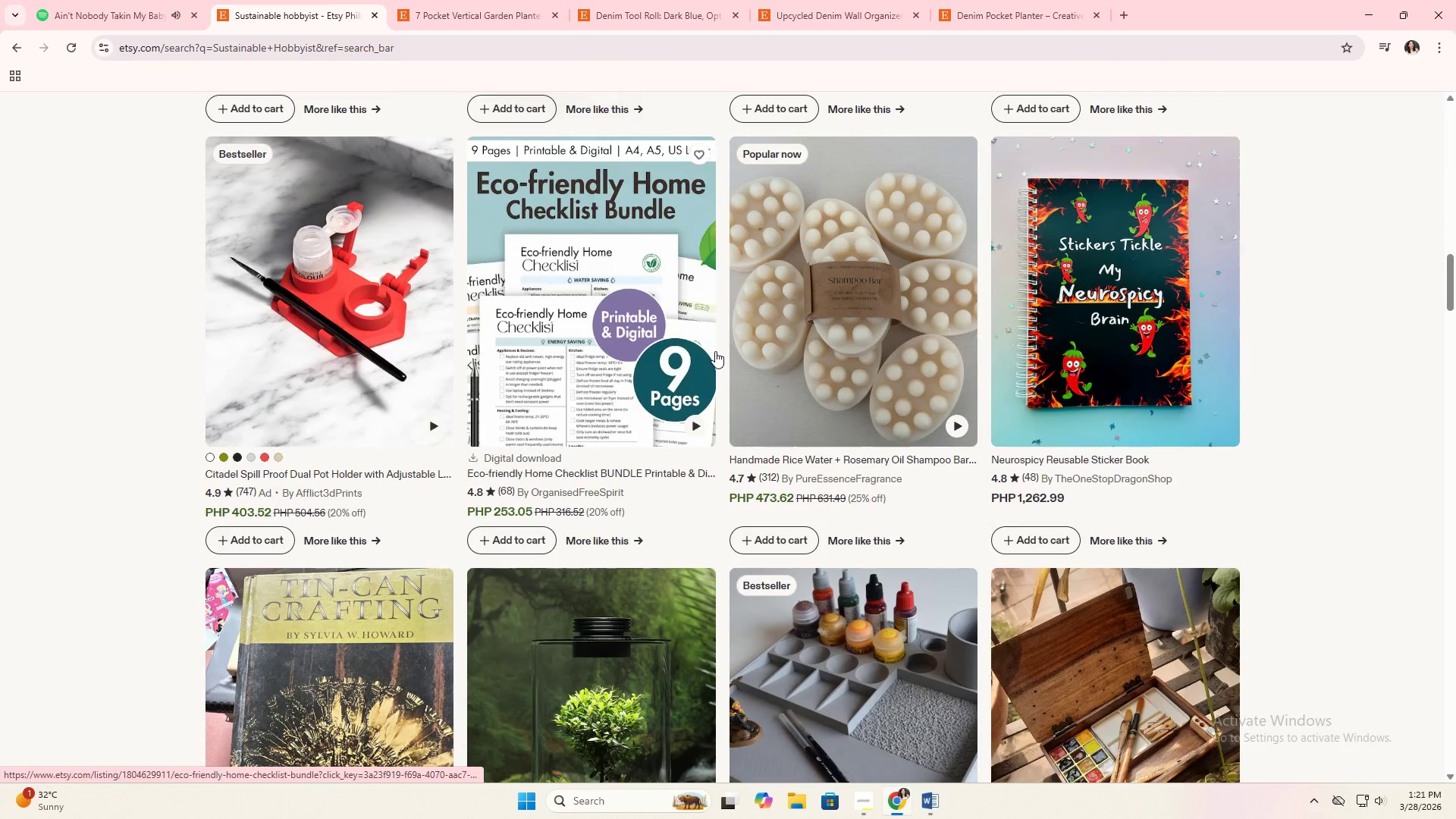 
scroll: coordinate [710, 337], scroll_direction: up, amount: 33.0
 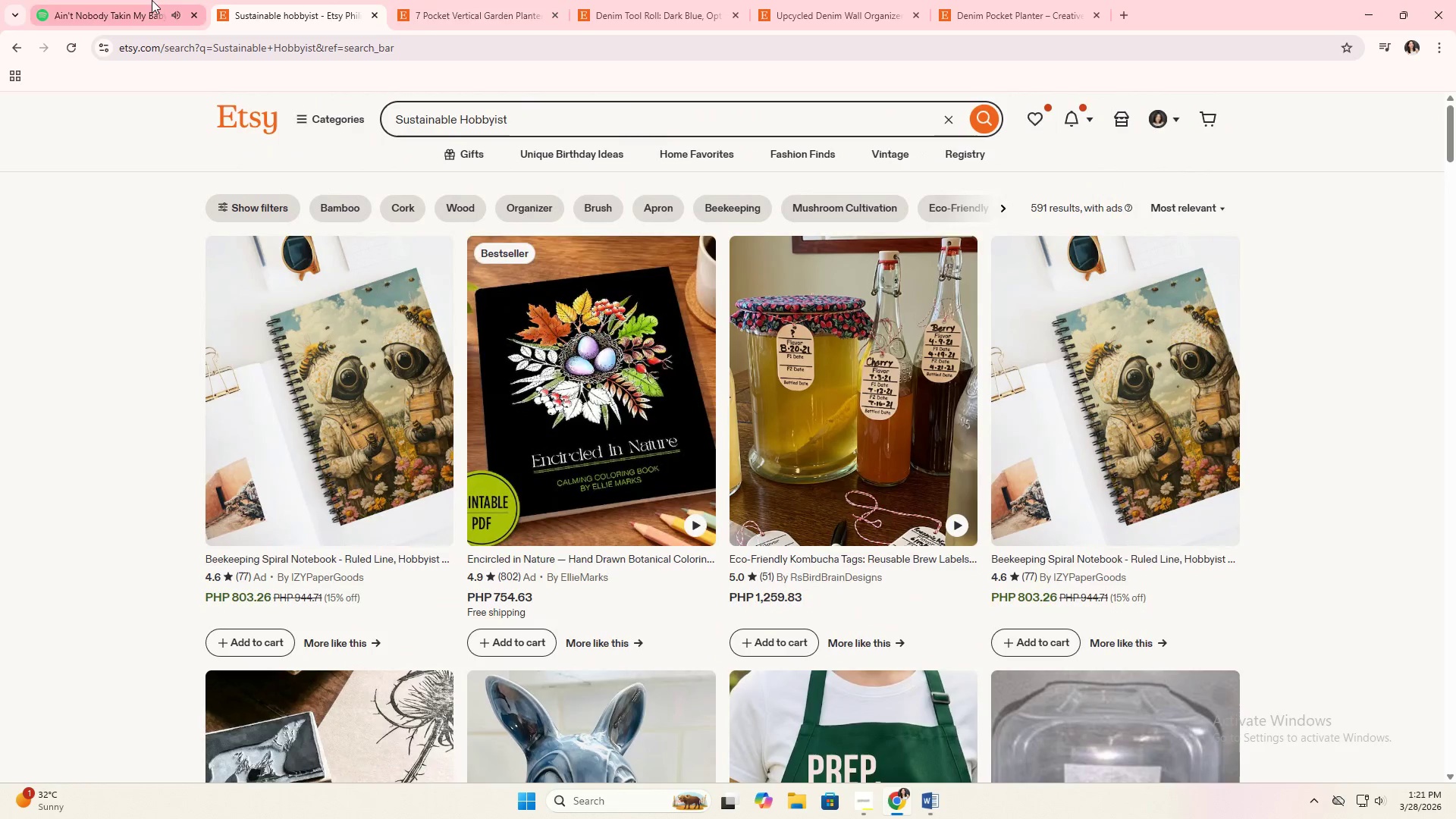 
key(Alt+Tab)
 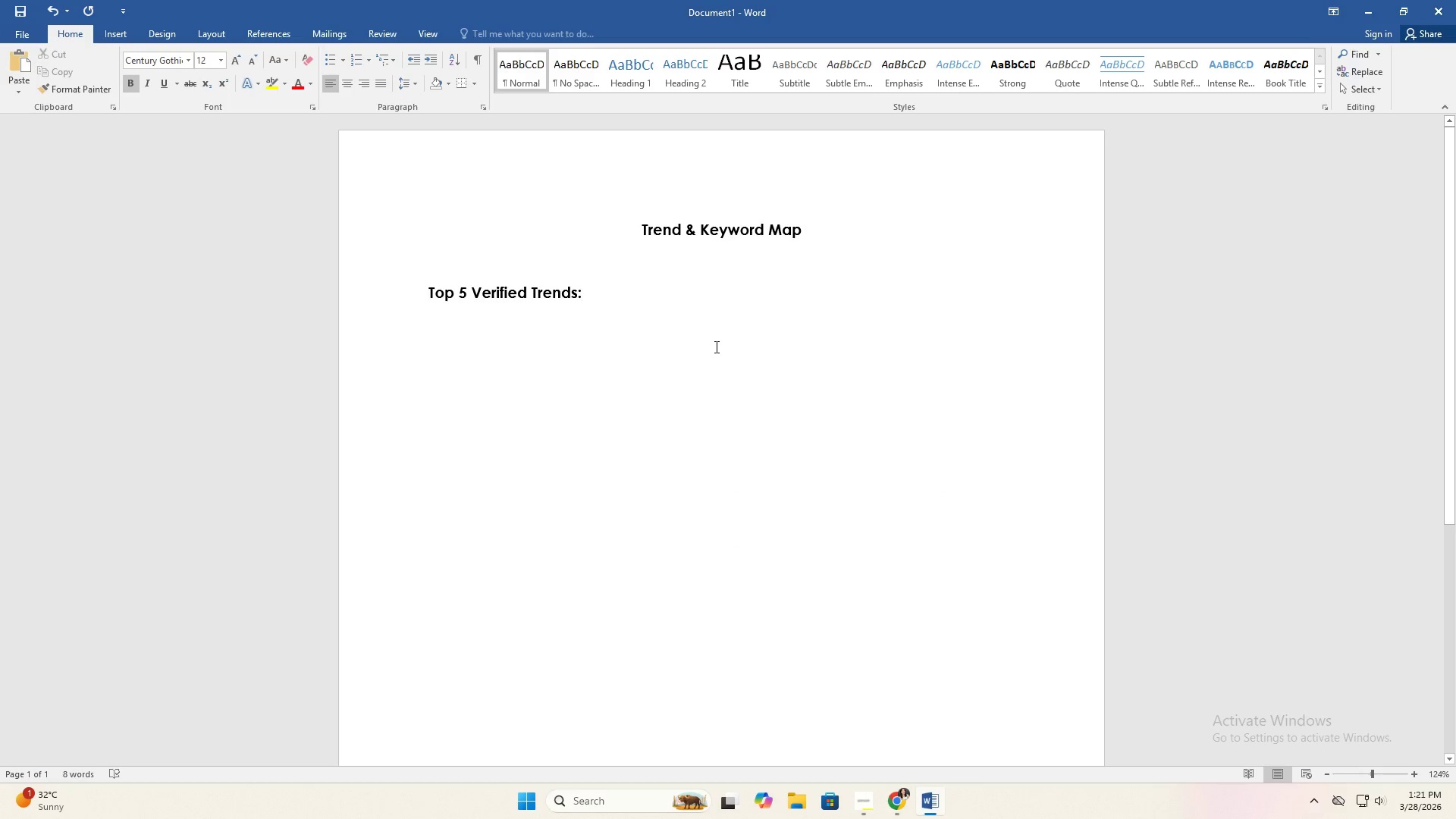 
key(Enter)
 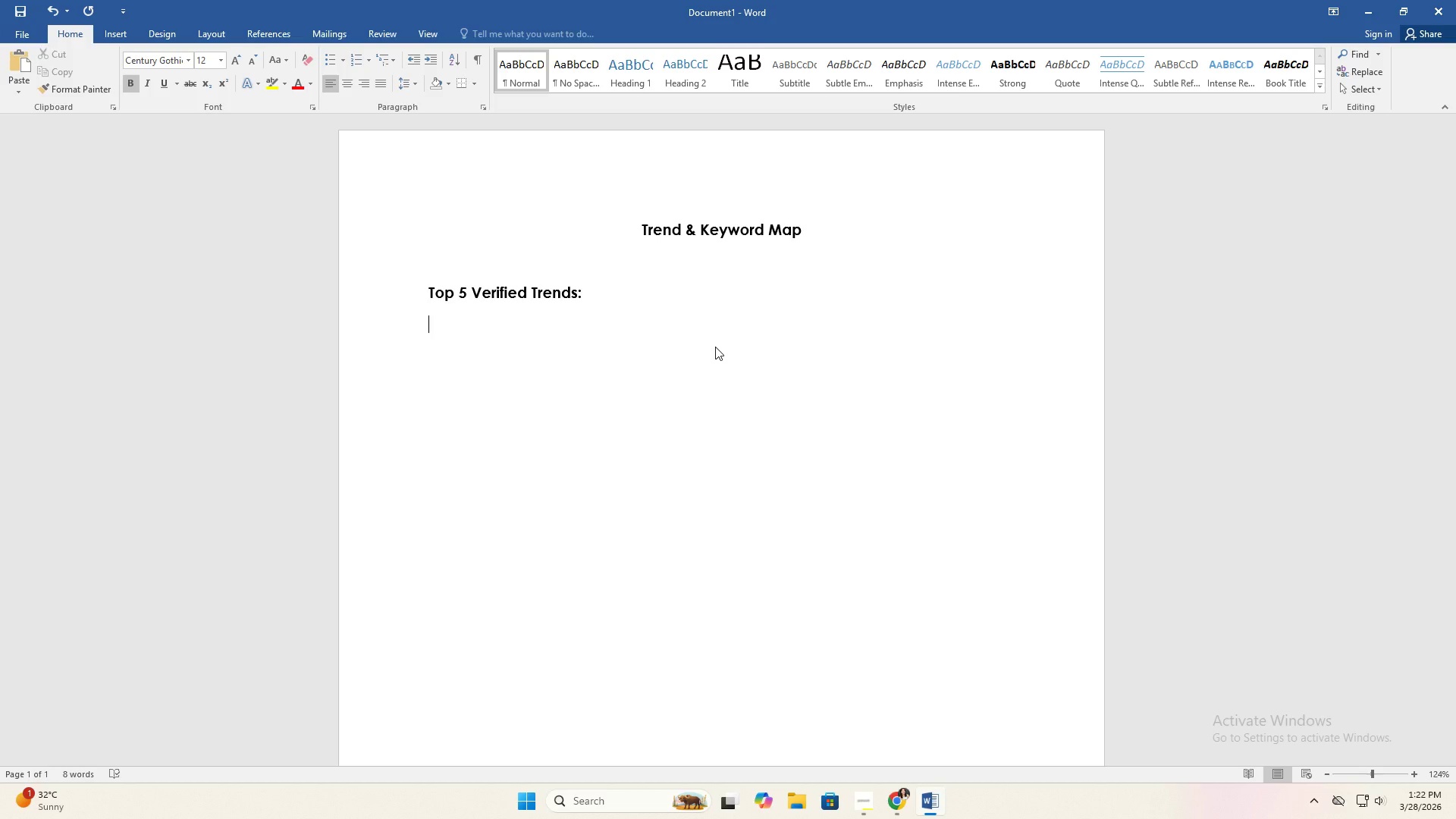 
wait(71.89)
 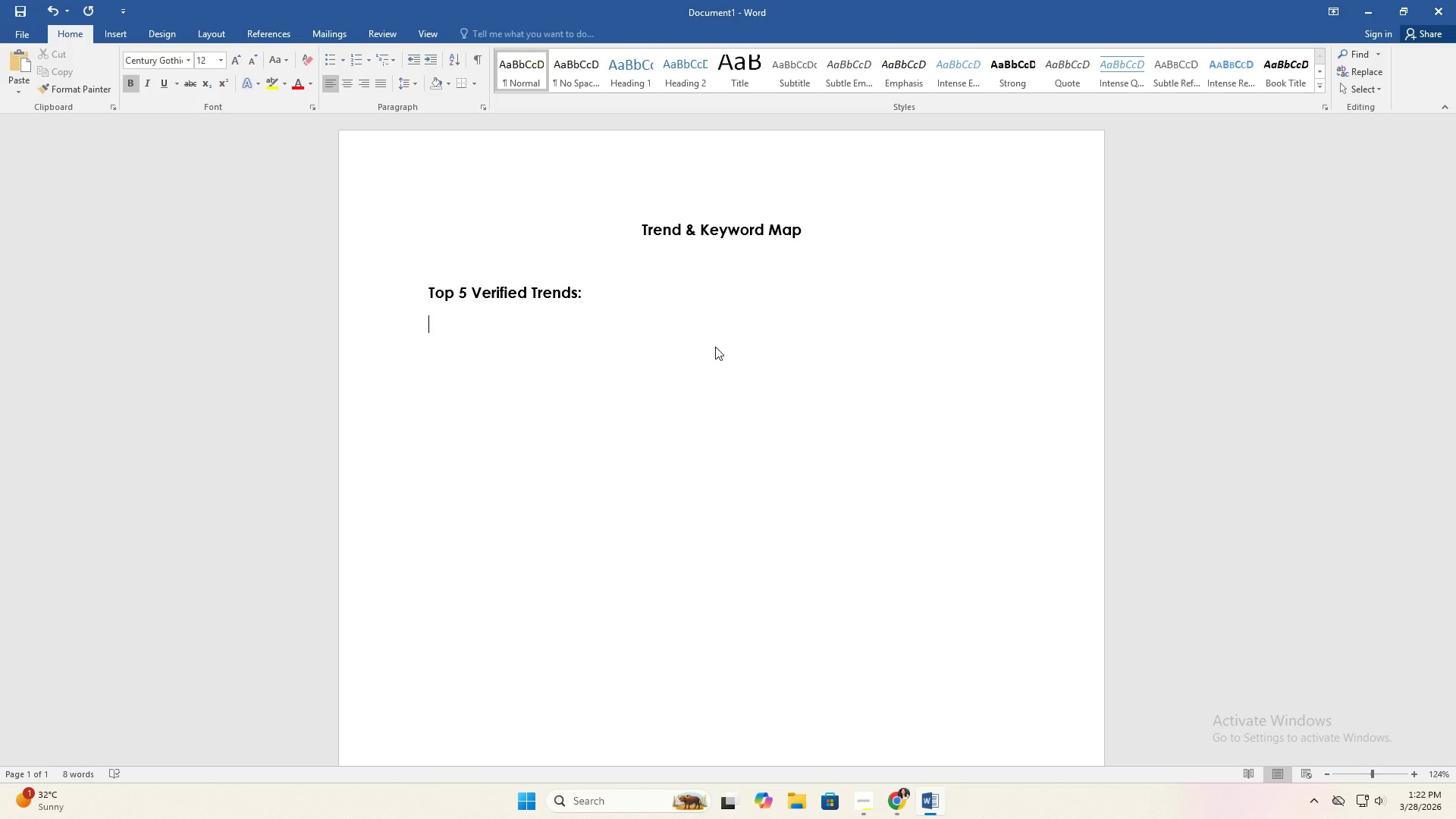 
key(Meta+F10)
 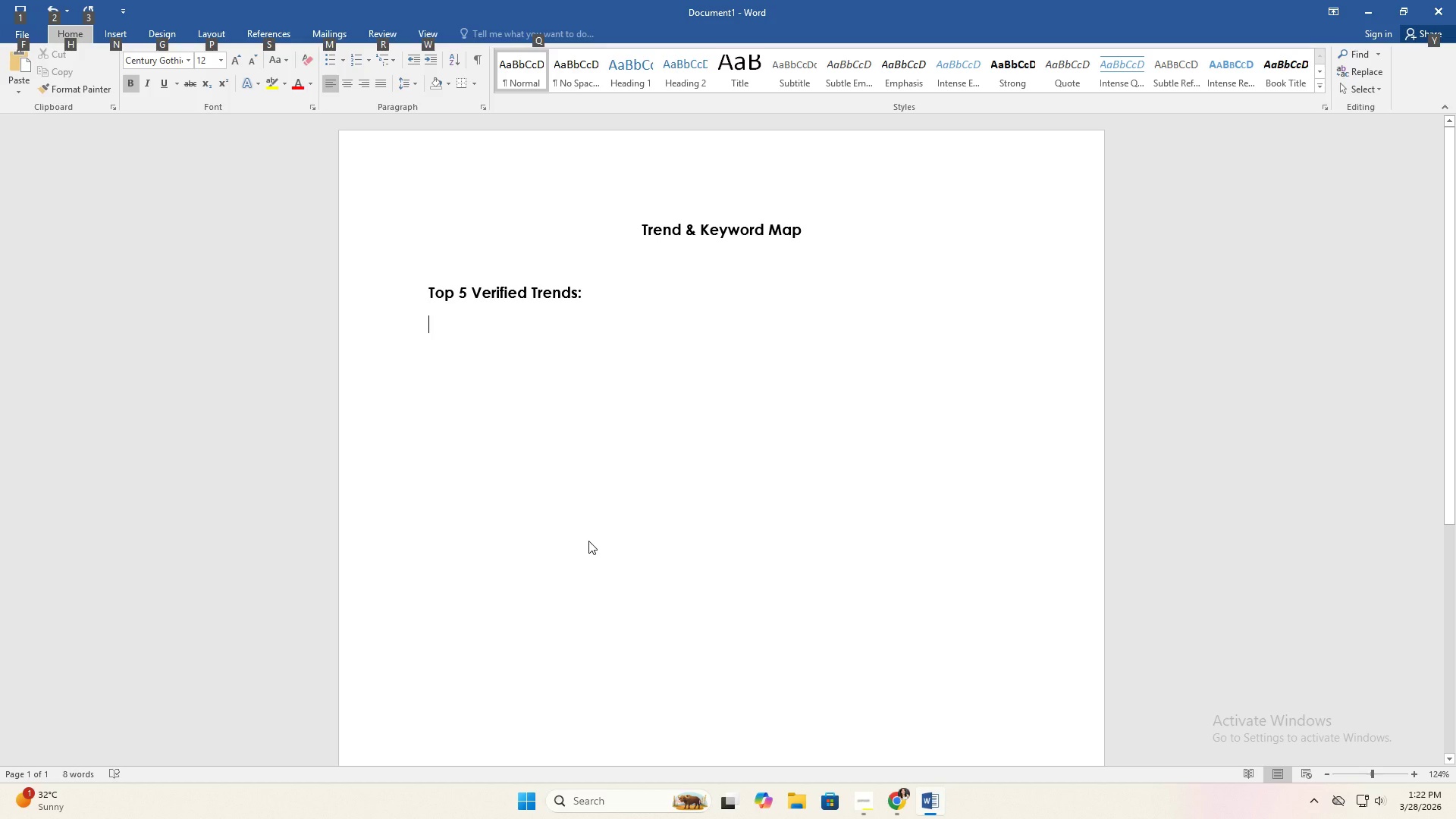 
key(VolumeDown)
 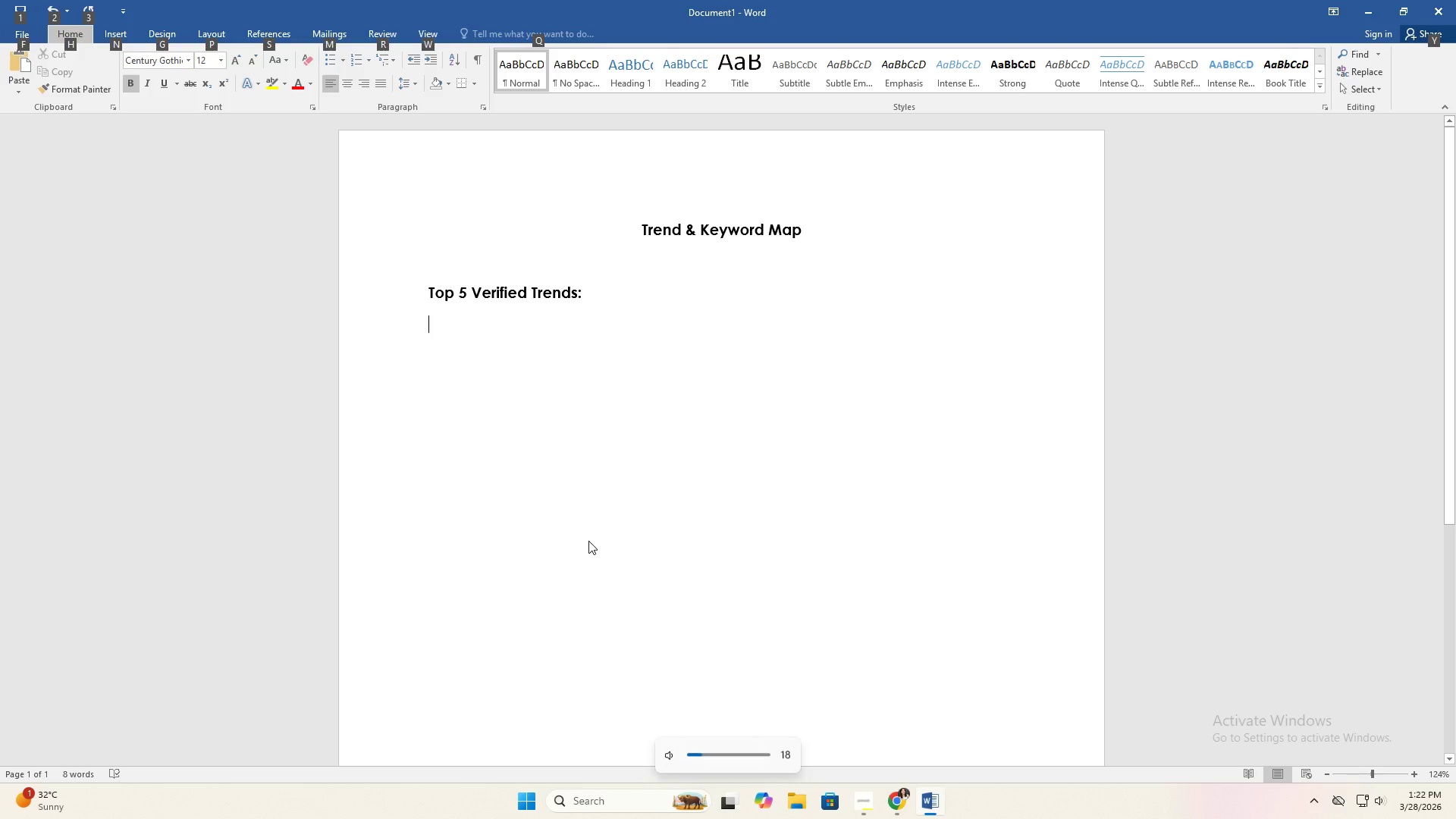 
key(VolumeDown)
 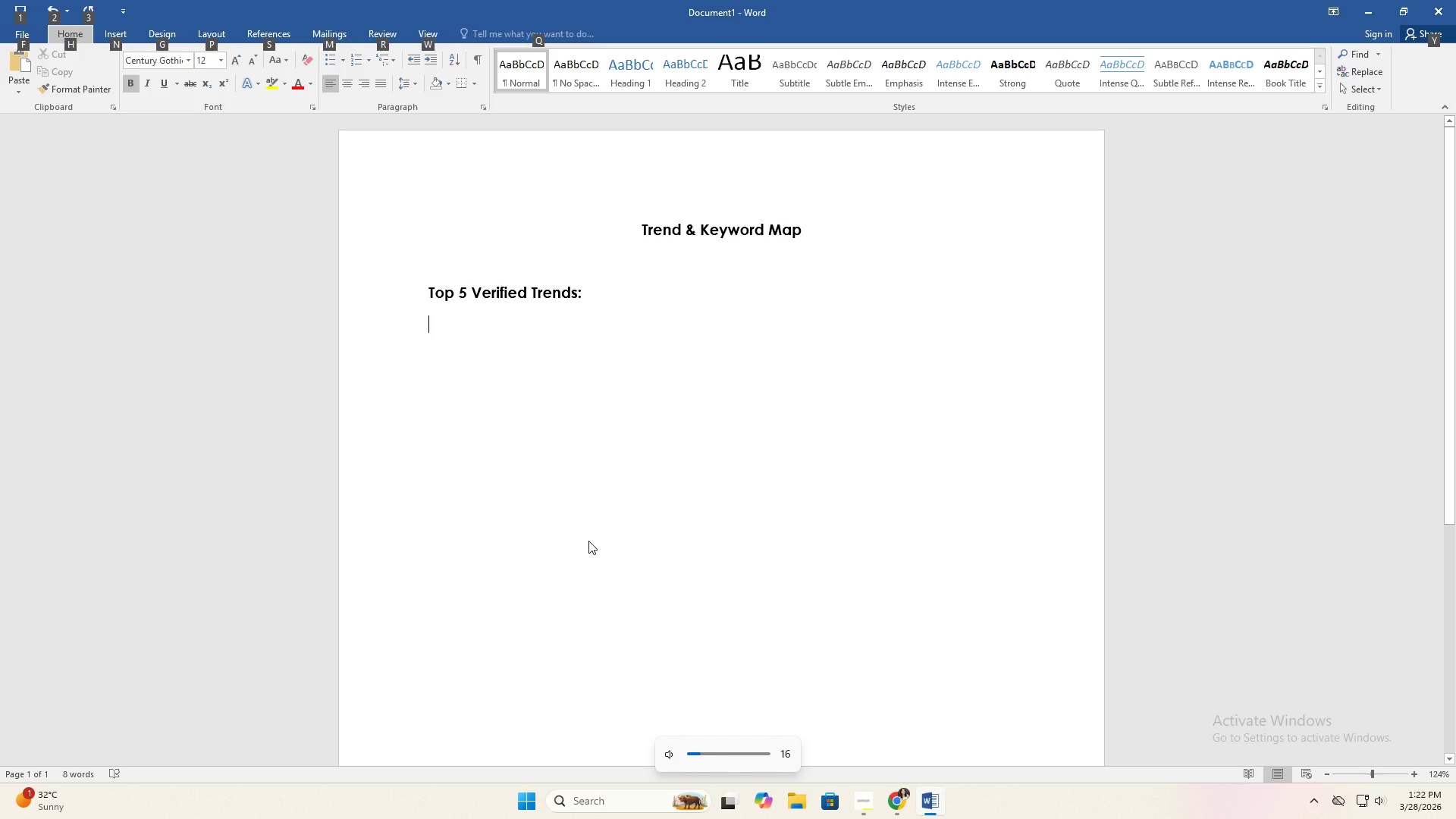 
key(VolumeDown)
 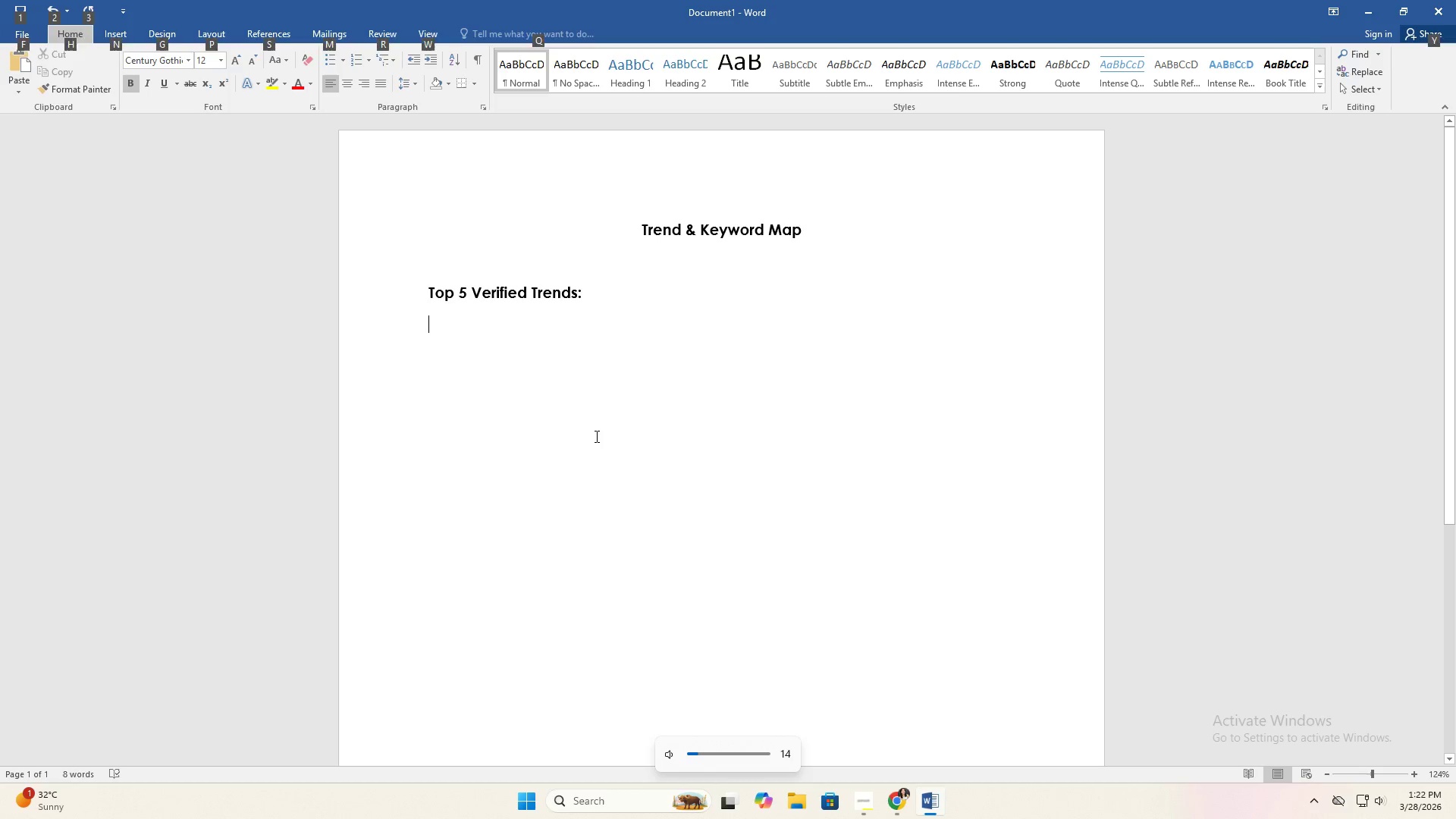 
key(Alt+Tab)
 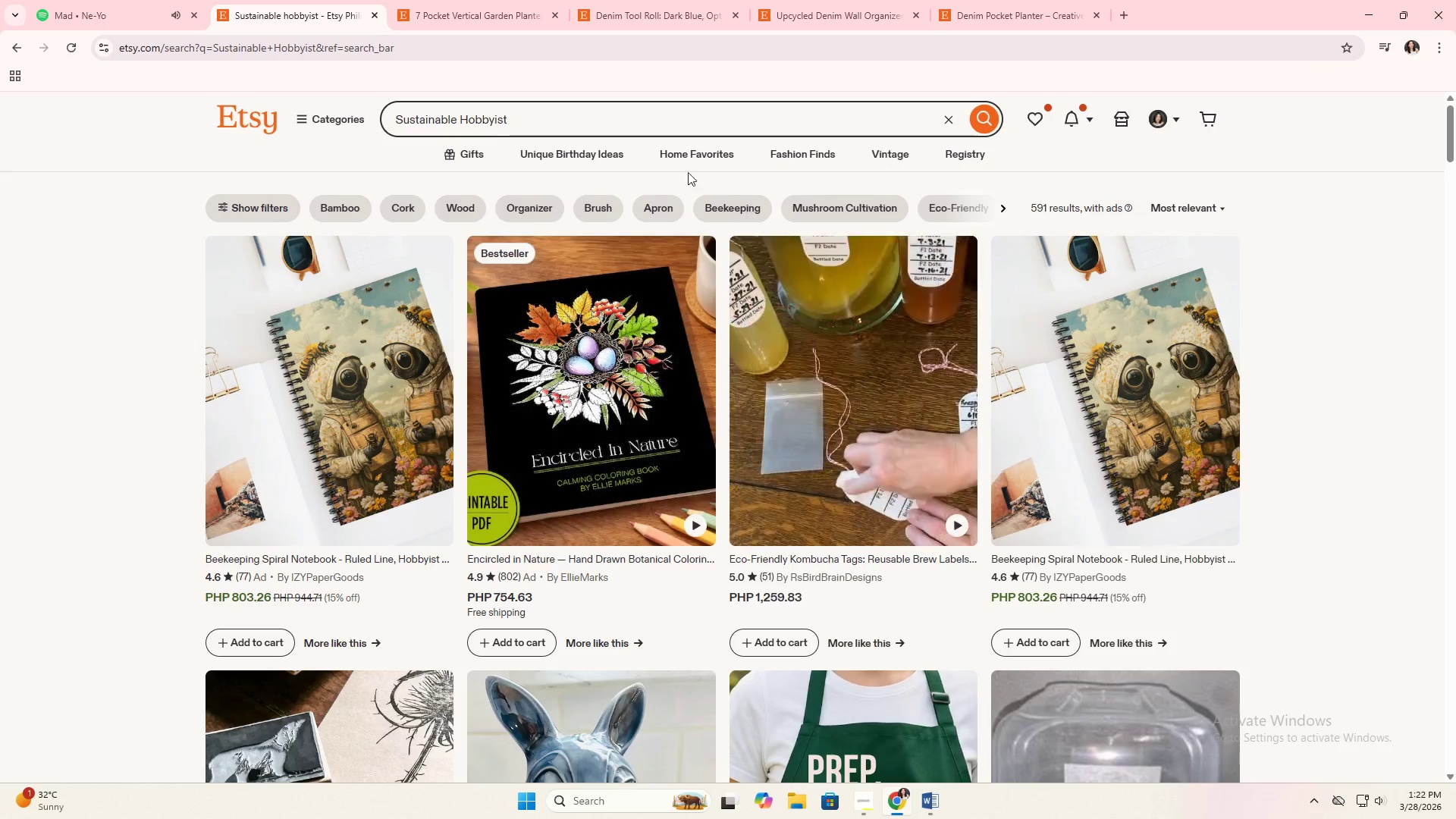 
left_click([900, 0])
 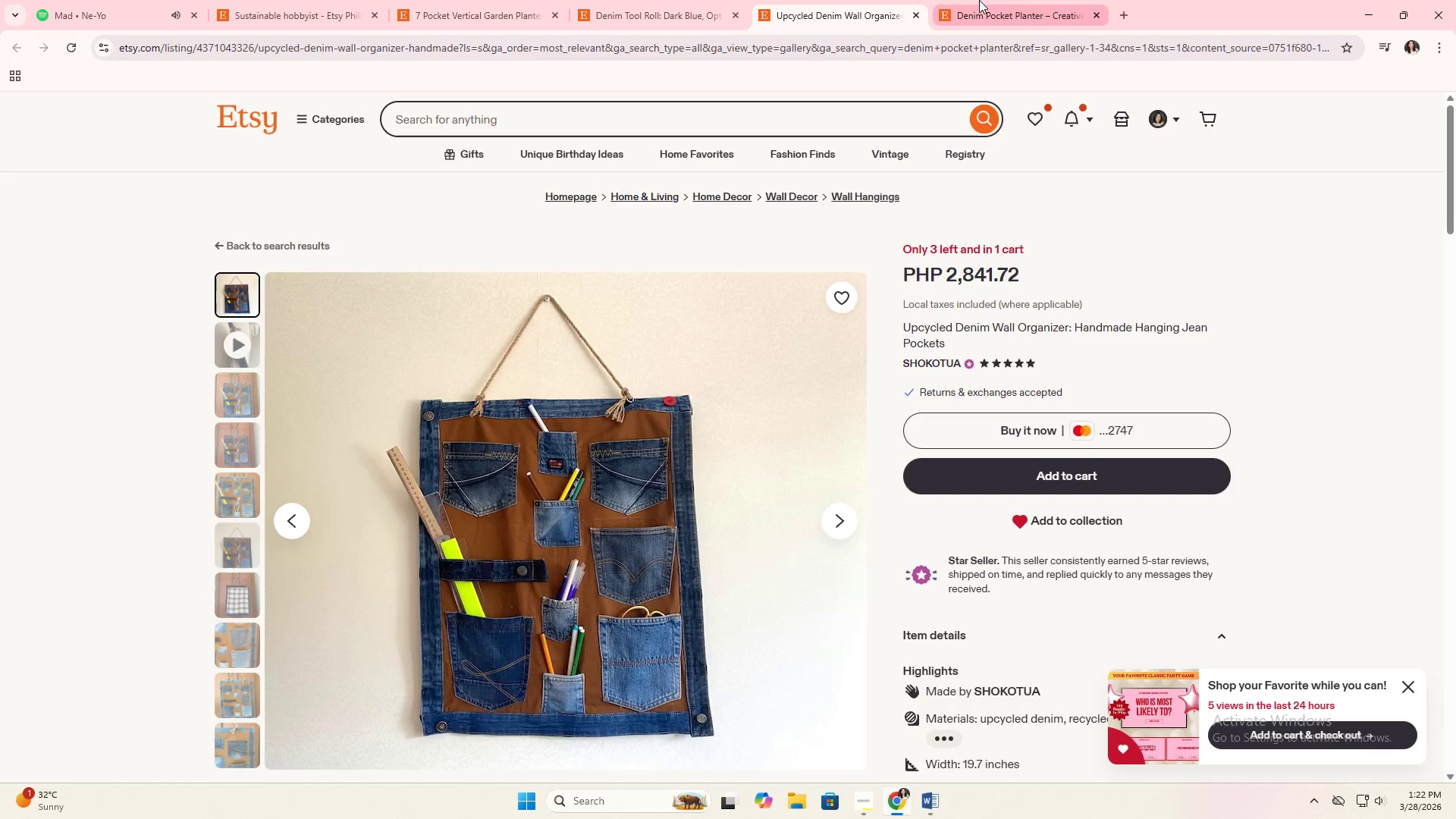 
left_click([984, 0])
 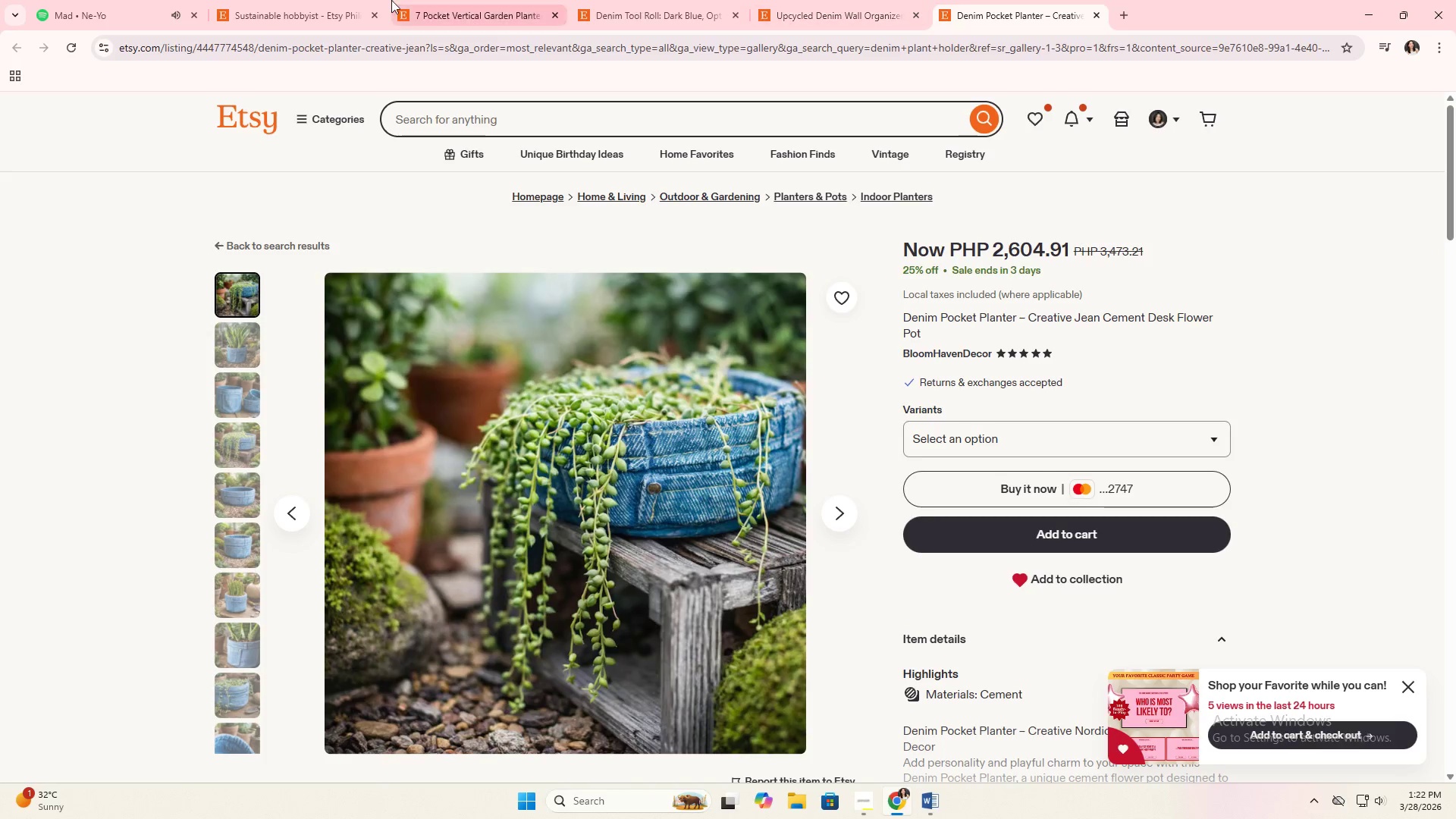 
left_click([383, 0])
 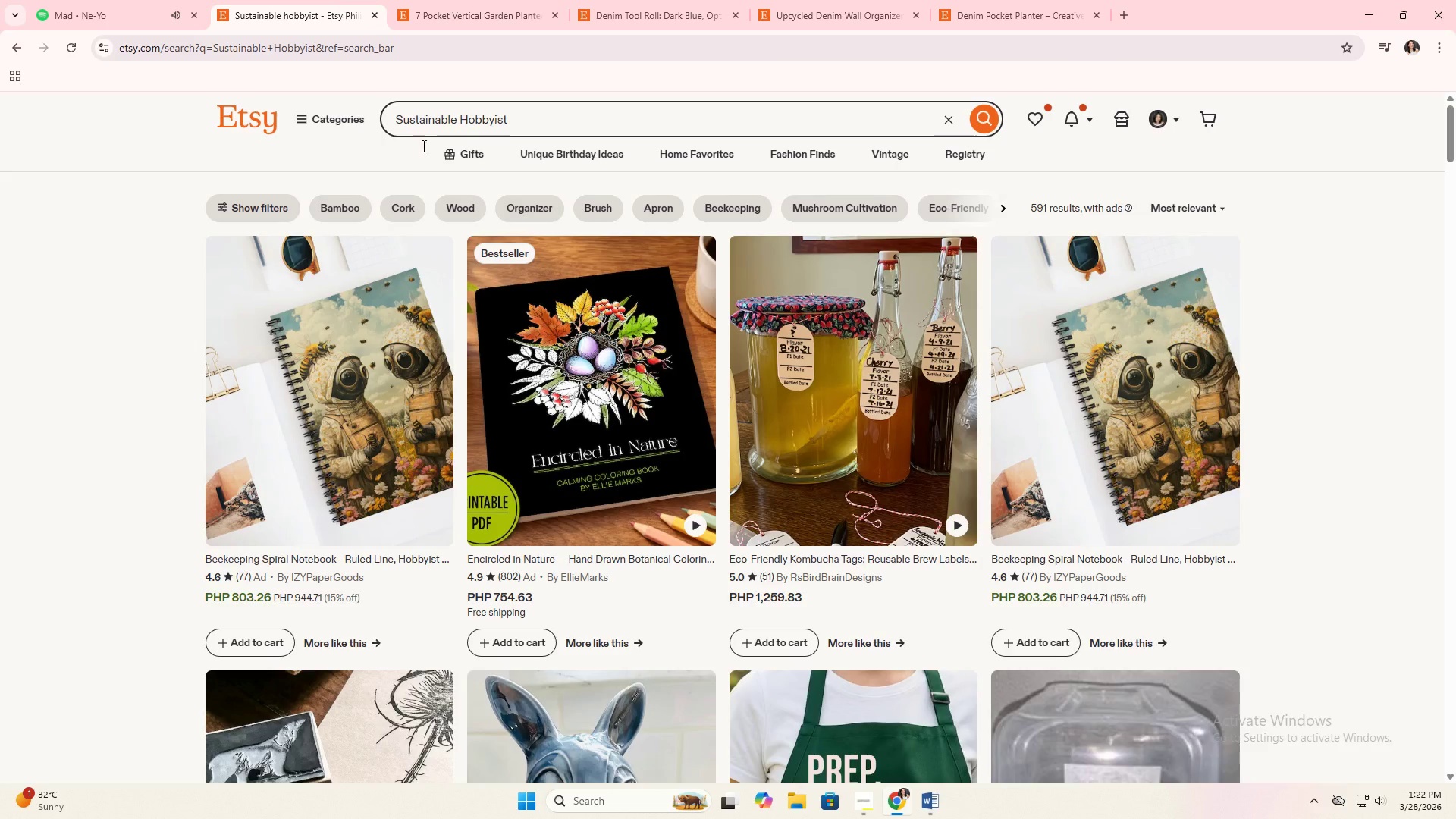 
scroll: coordinate [533, 421], scroll_direction: down, amount: 23.0
 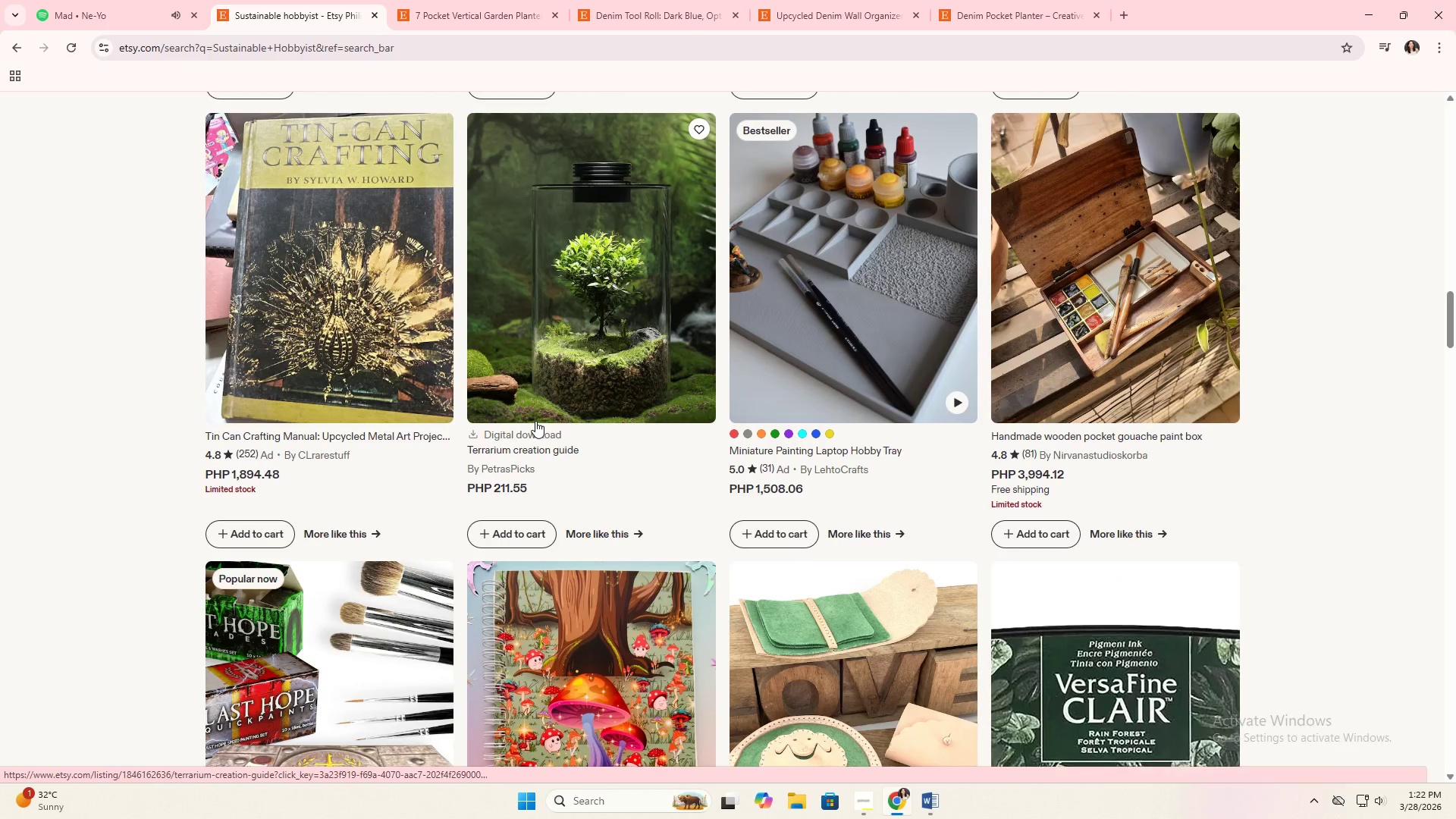 
key(Alt+AltLeft)
 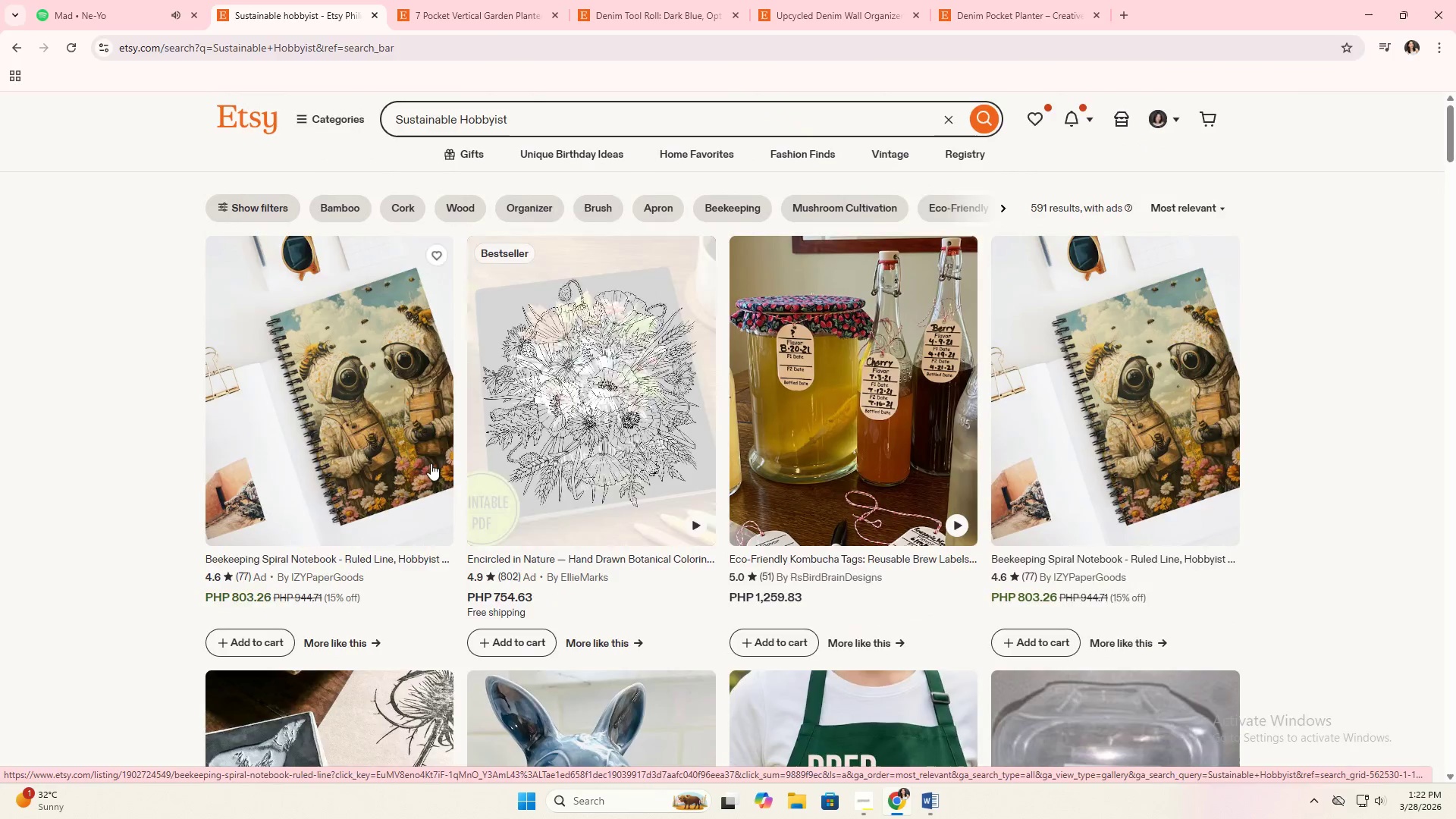 
scroll: coordinate [572, 515], scroll_direction: up, amount: 46.0
 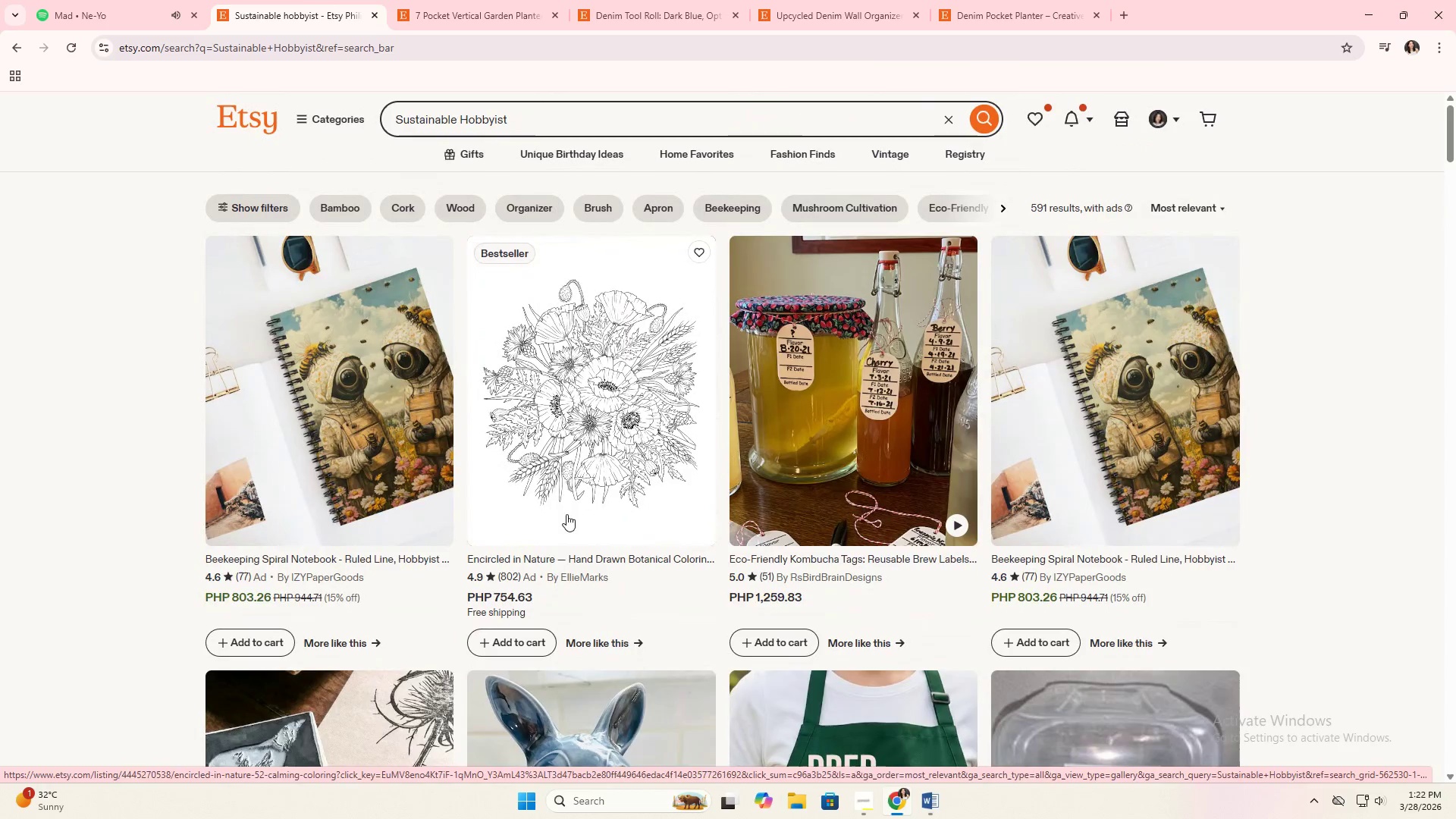 
key(Alt+Tab)
 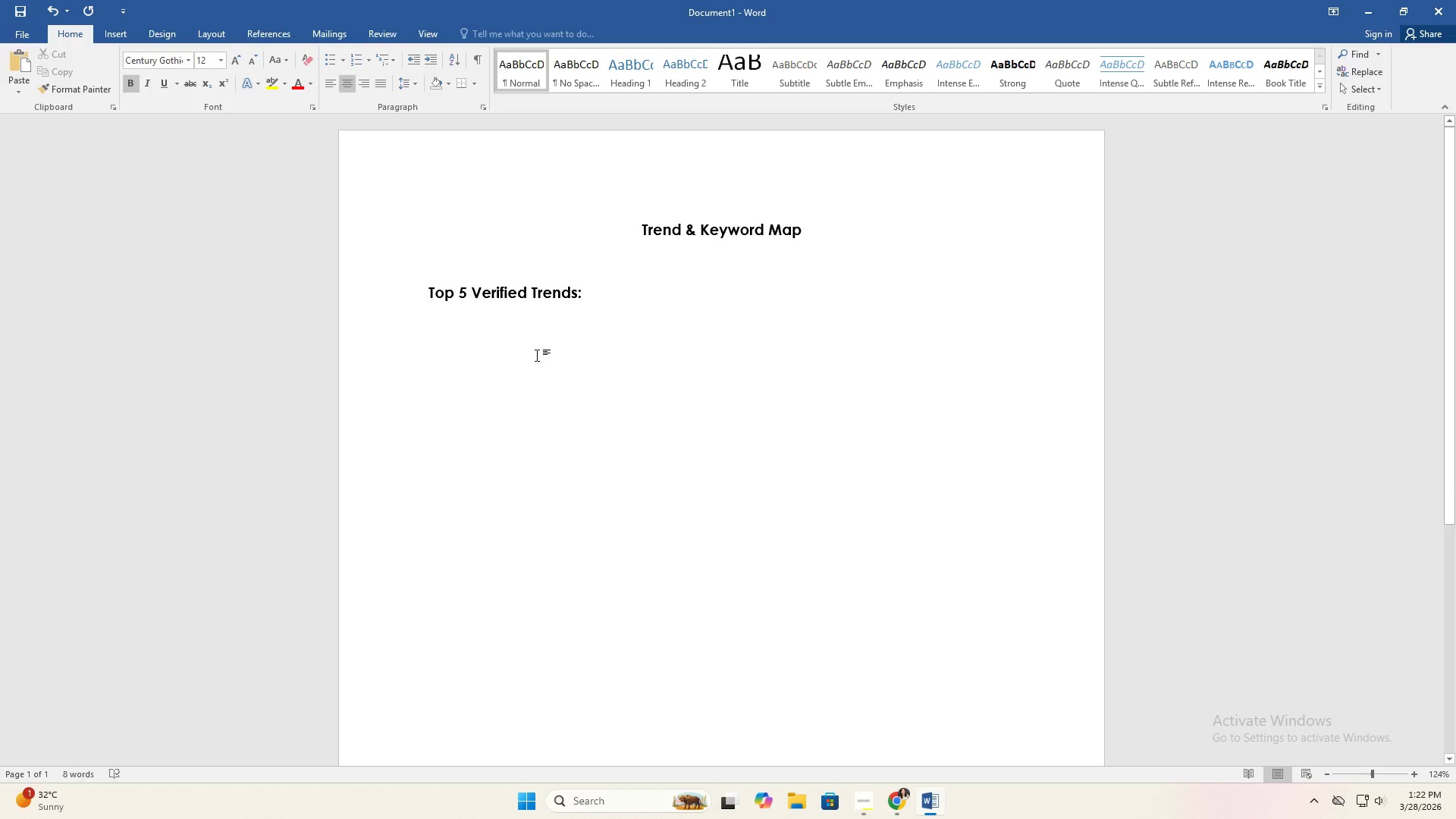 
left_click([538, 327])
 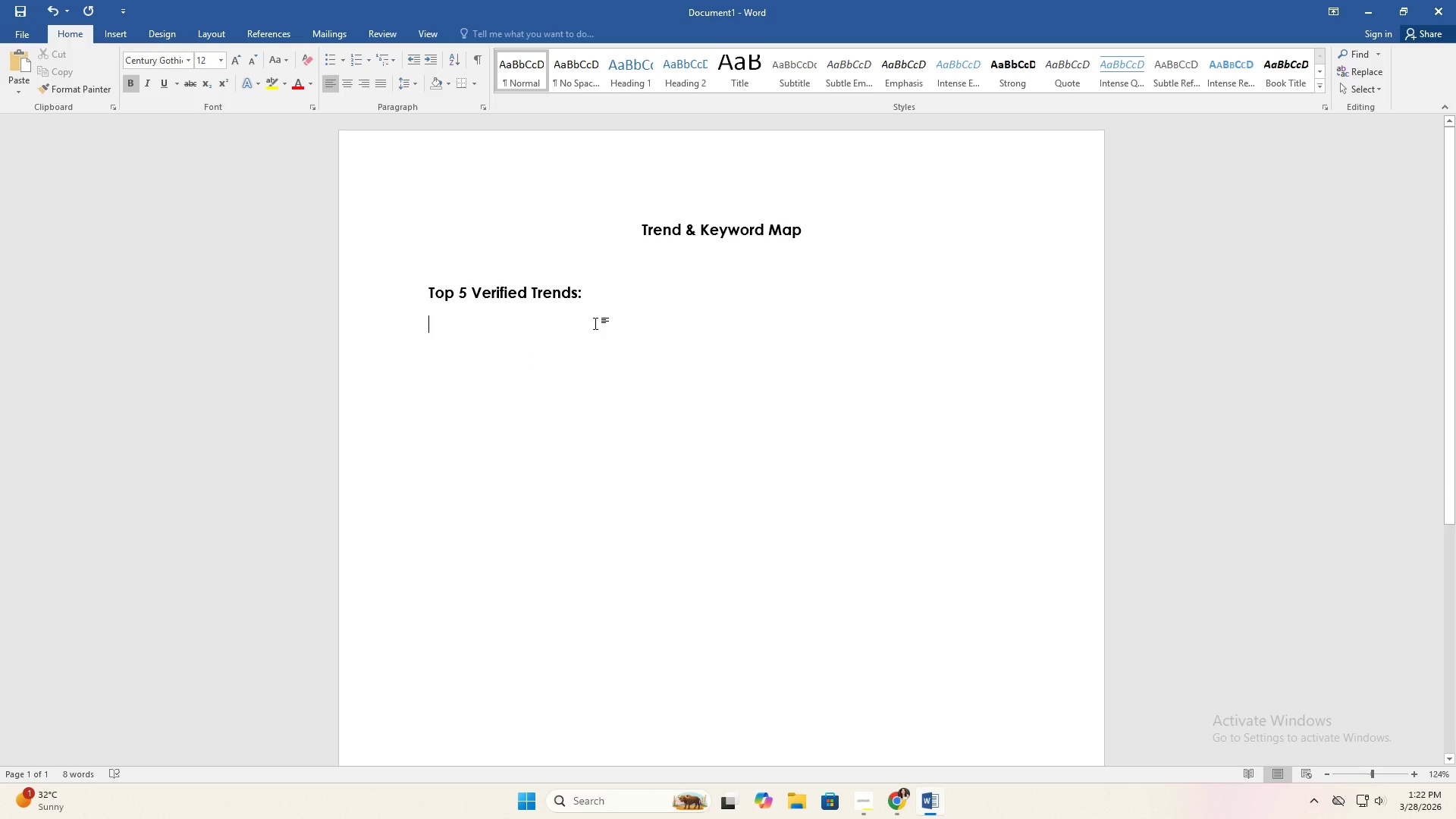 
type(1. Veri)
key(Backspace)
type(tical & Micro Gardening - Urban growers are maximizing space by growing up instead of )
 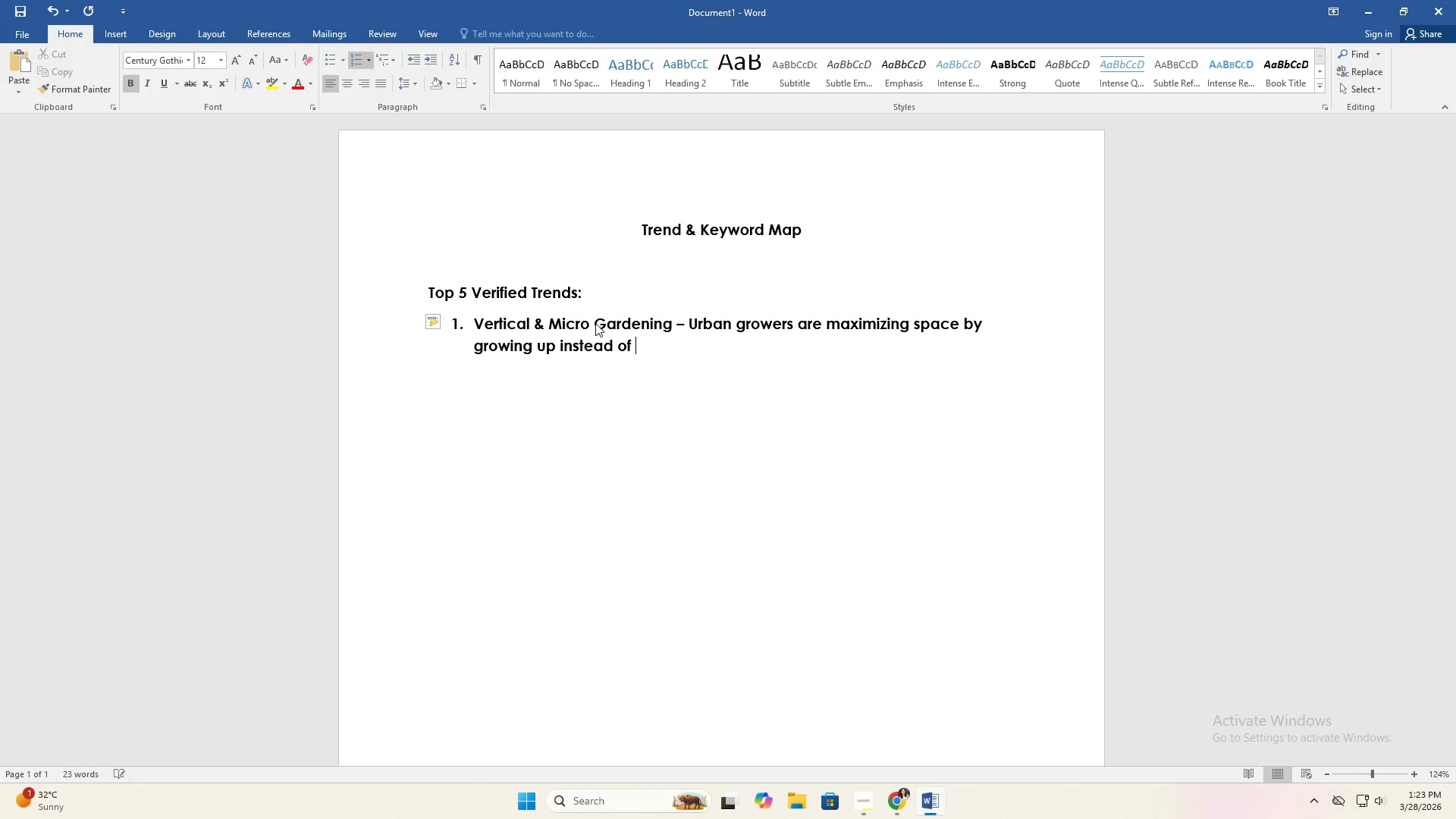 
type(out with wall planters and fabric vertical gardens.)
 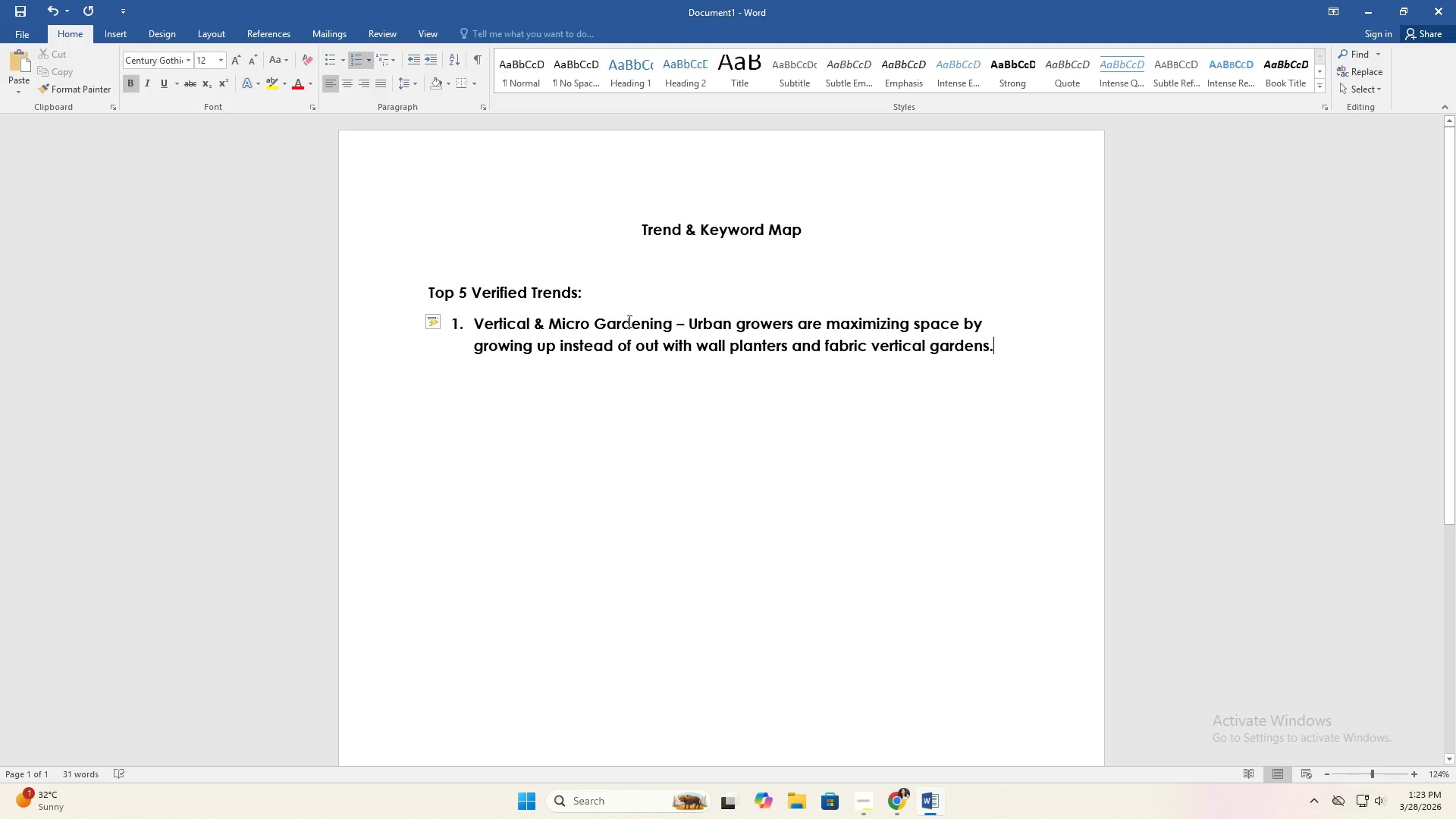 
left_click_drag(start_coordinate=[473, 322], to_coordinate=[1050, 386])
 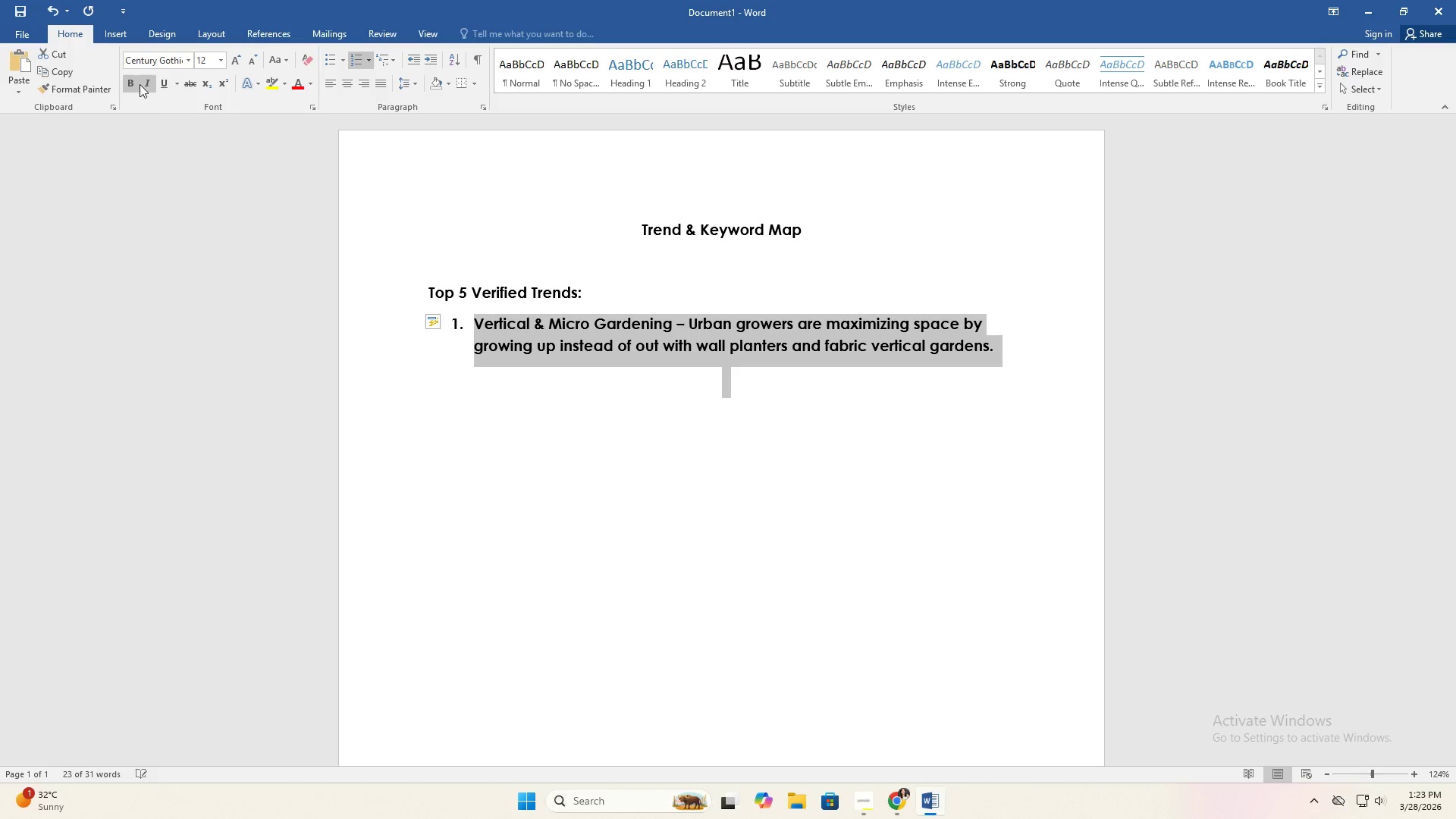 
left_click([132, 81])
 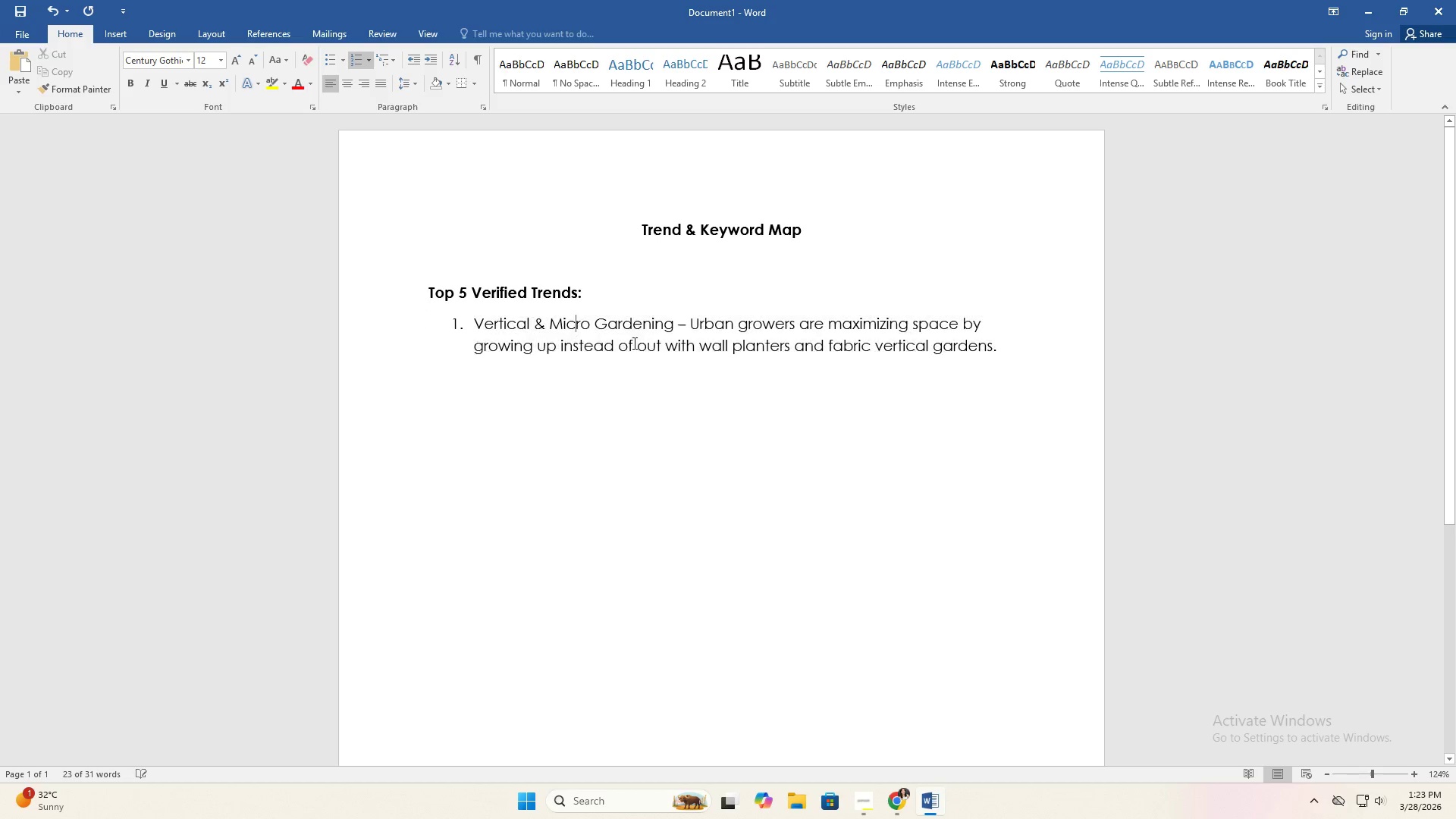 
double_click([771, 353])
 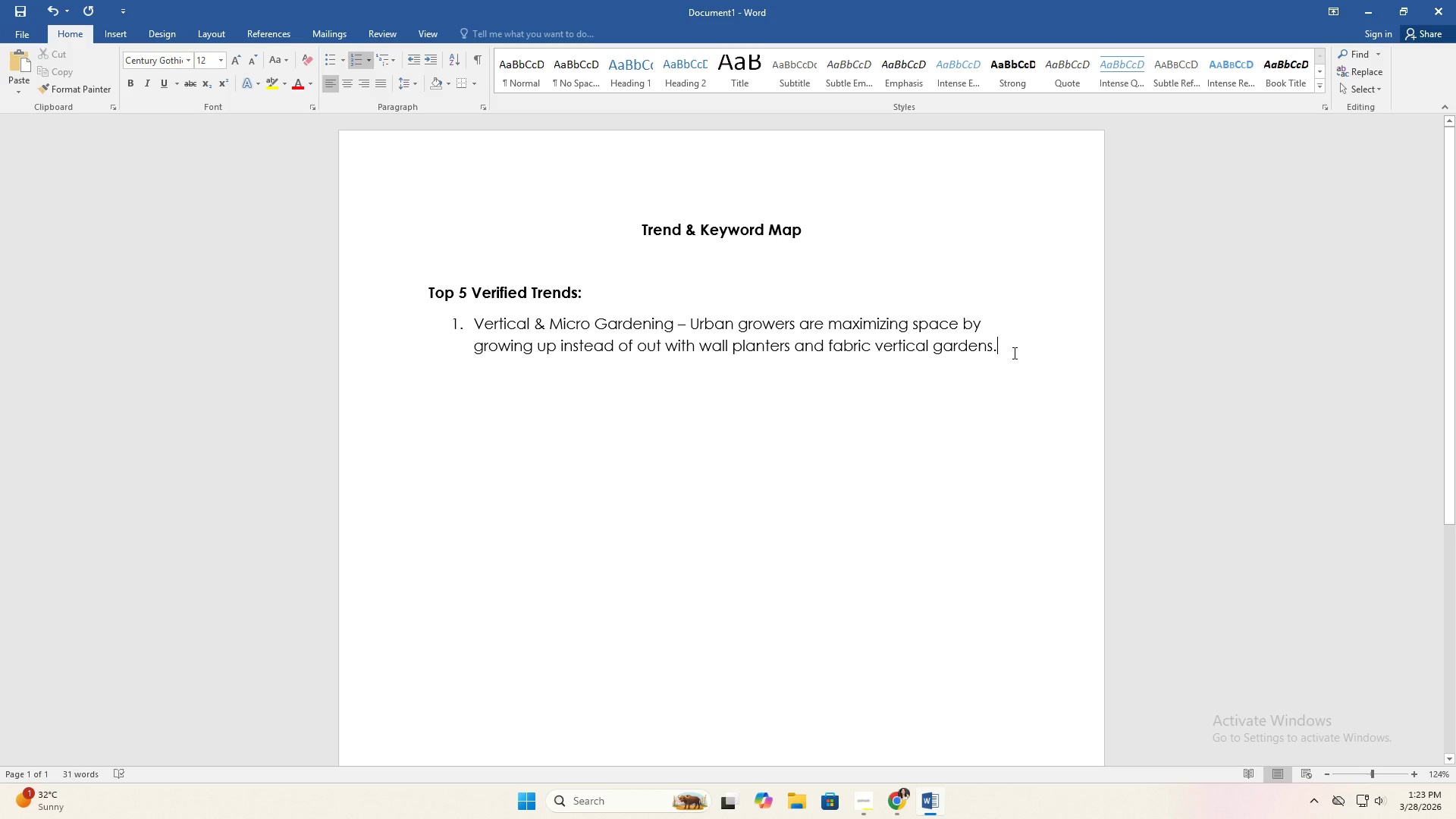 
key(Enter)
 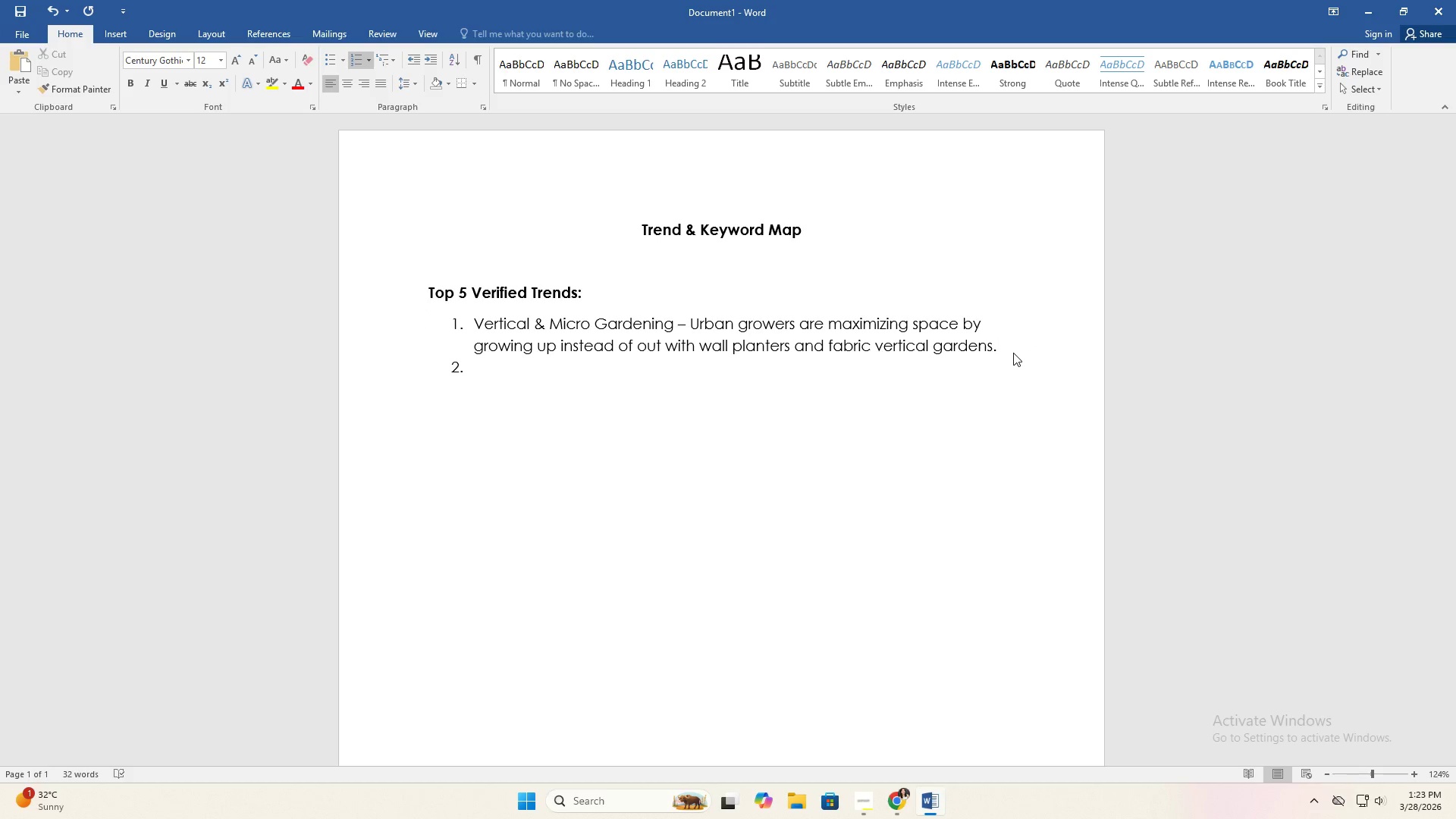 
key(Alt+Tab)
 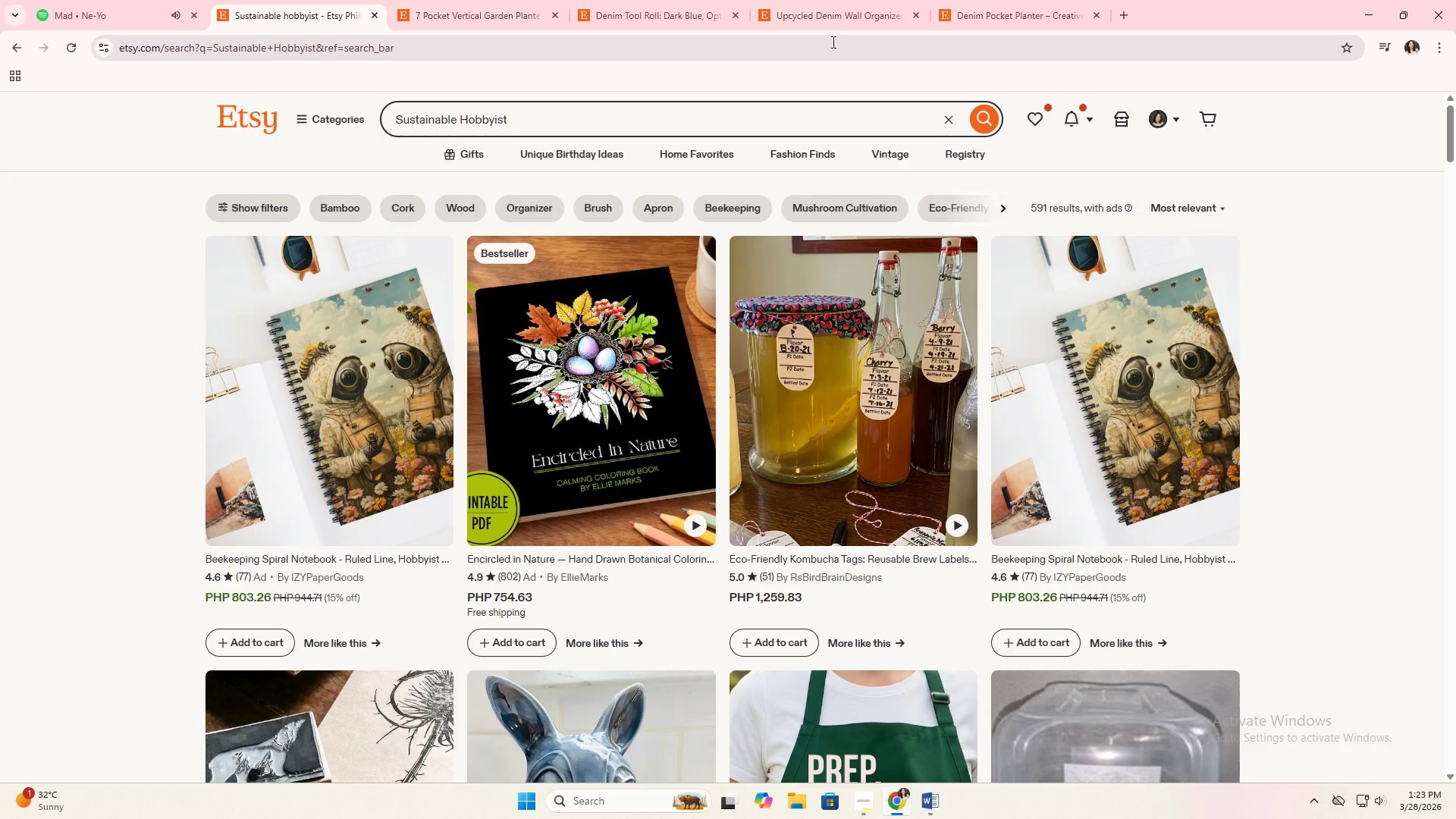 
left_click([712, 0])
 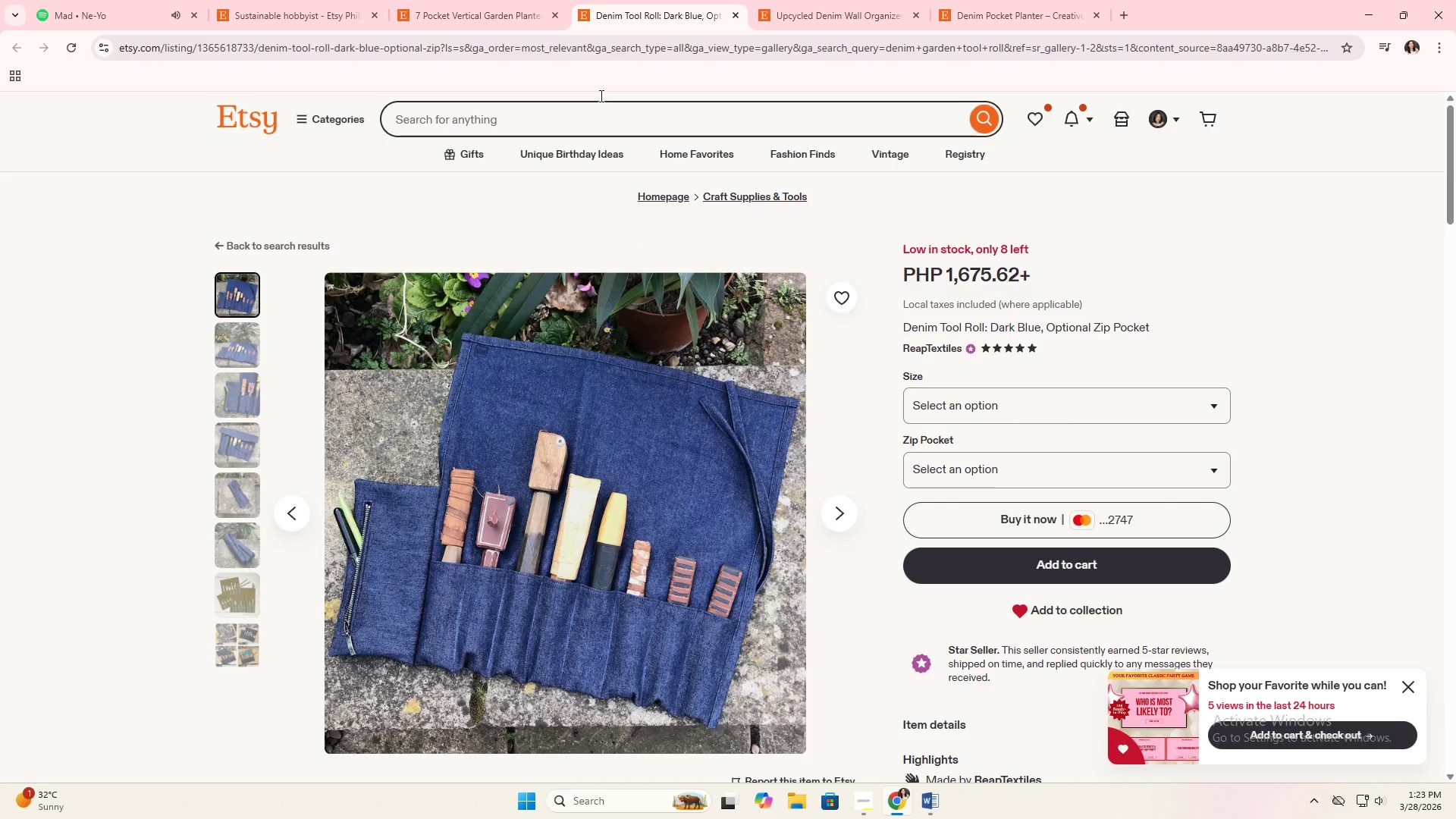 
left_click([523, 0])
 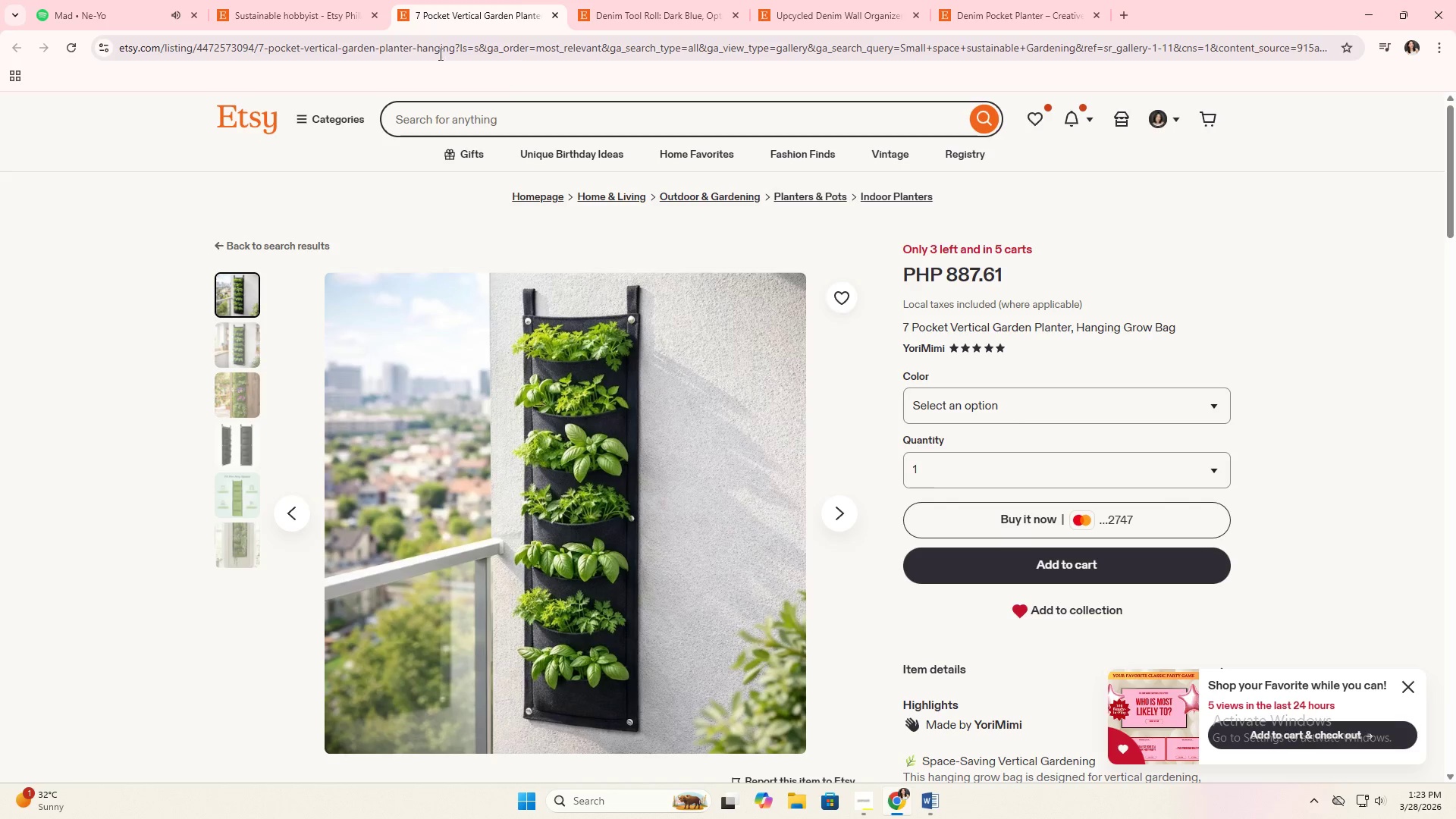 
left_click([293, 0])
 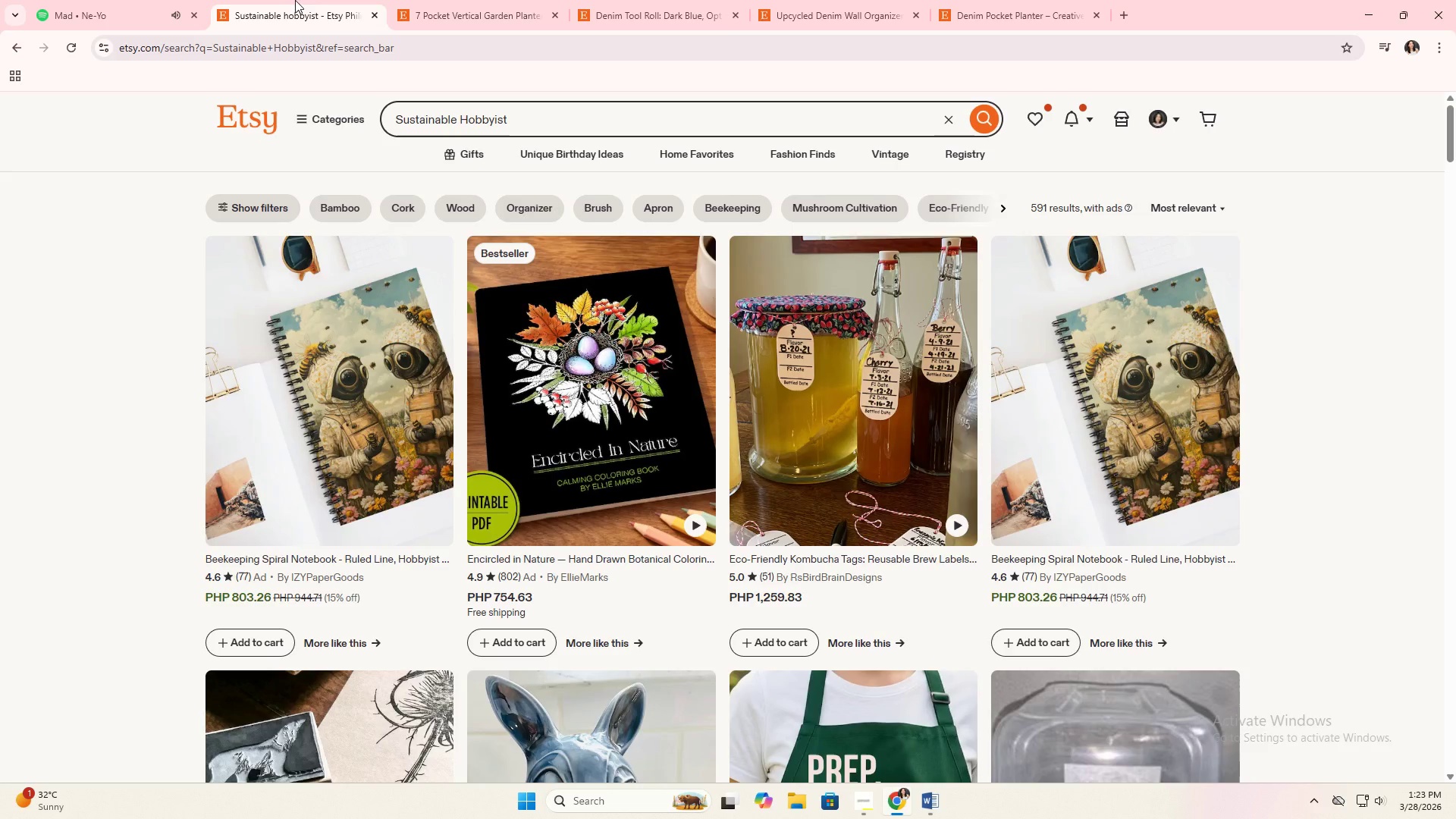 
key(Alt+AltLeft)
 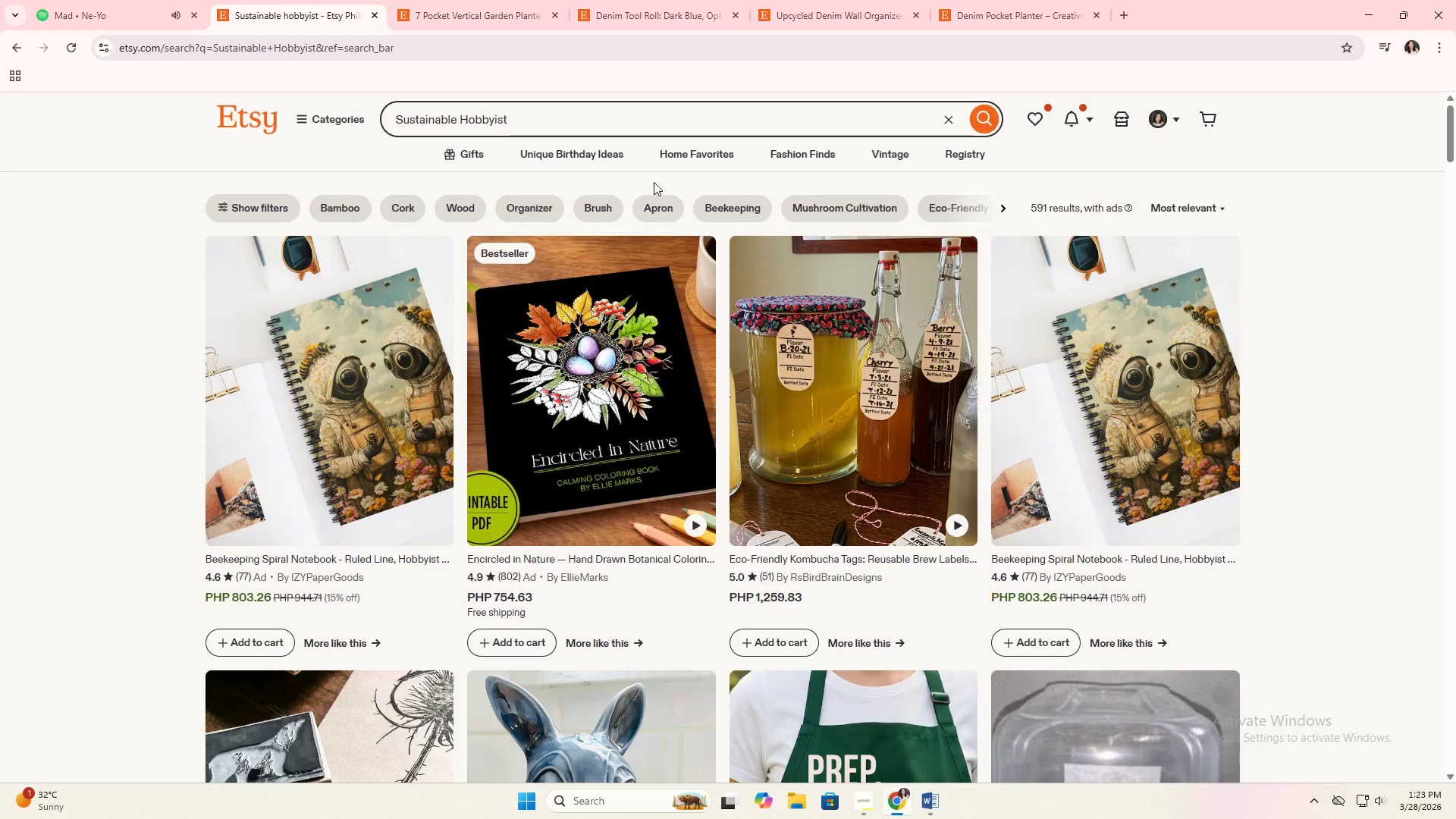 
key(Alt+Tab)
 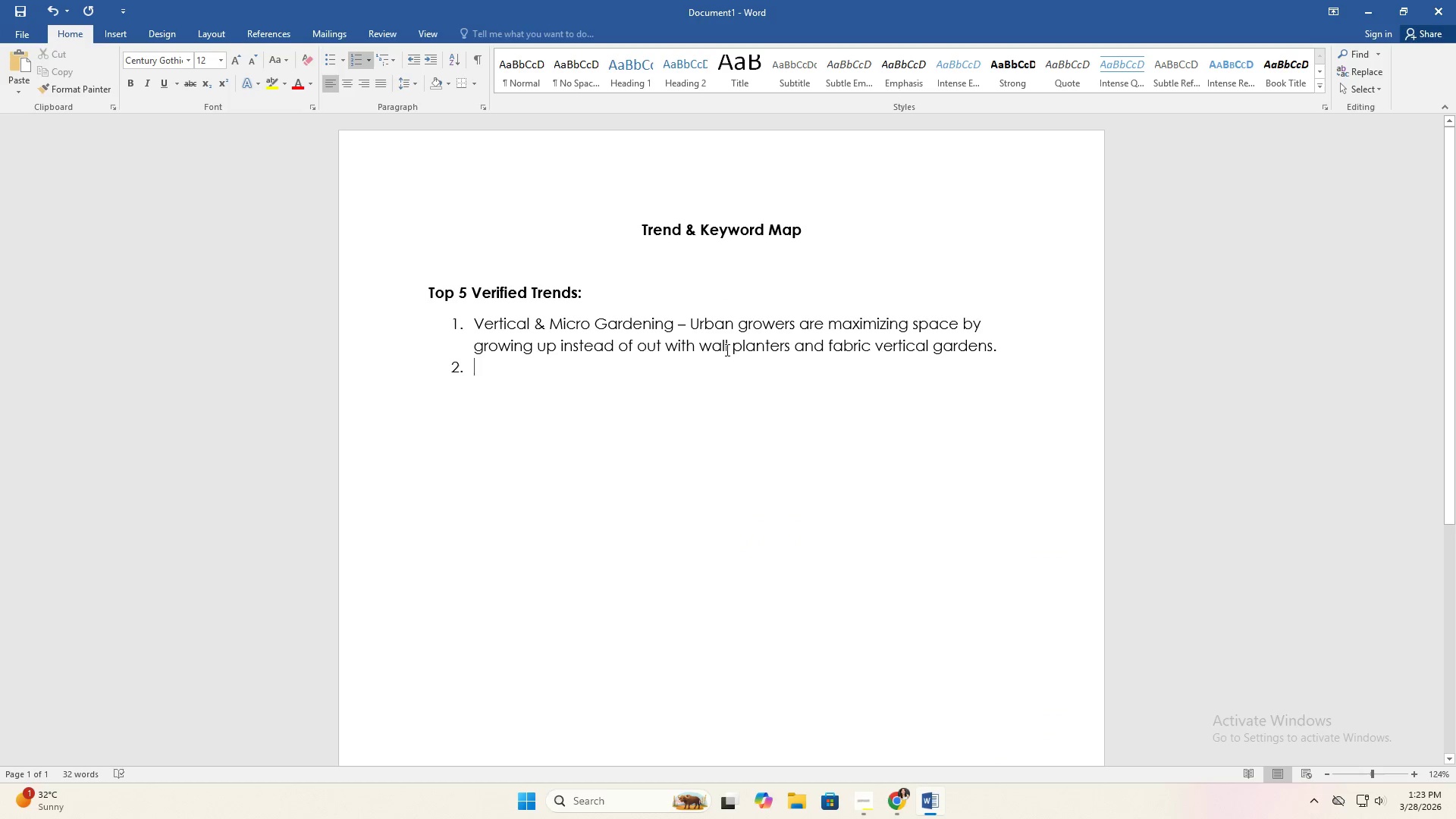 
hold_key(key=AltLeft, duration=1.5)
 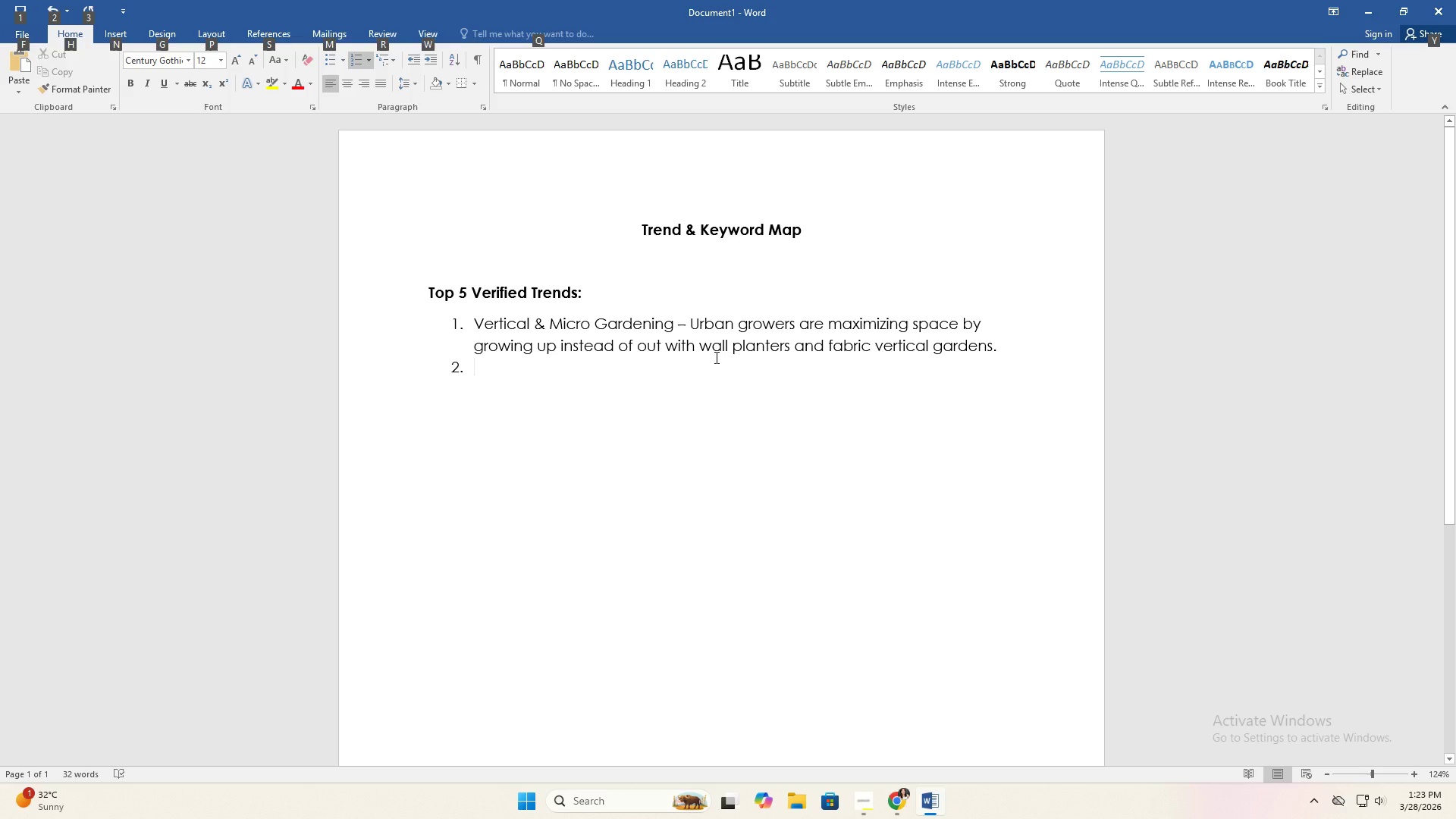 
hold_key(key=AltLeft, duration=1.52)
 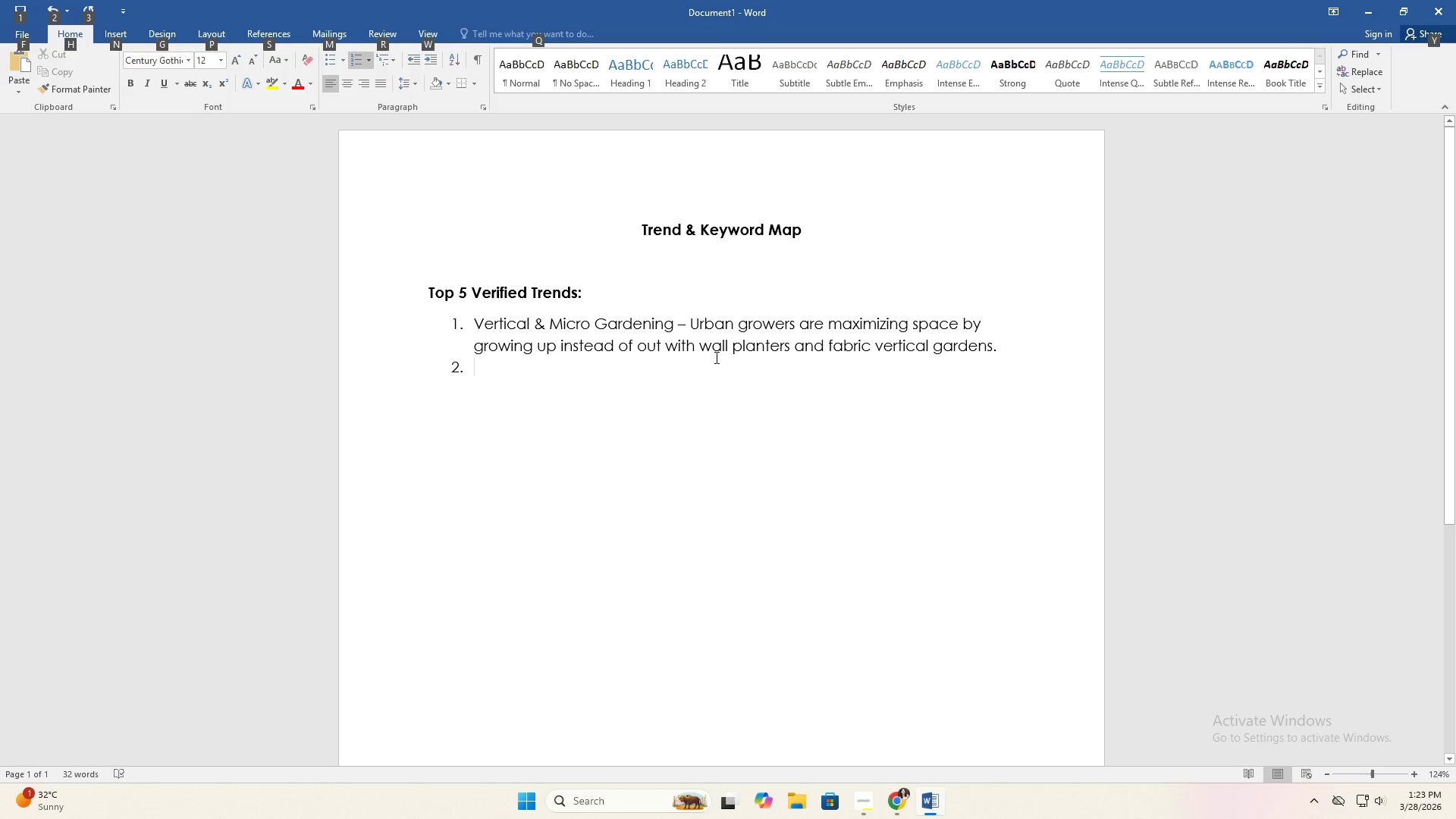 
hold_key(key=AltLeft, duration=1.52)
 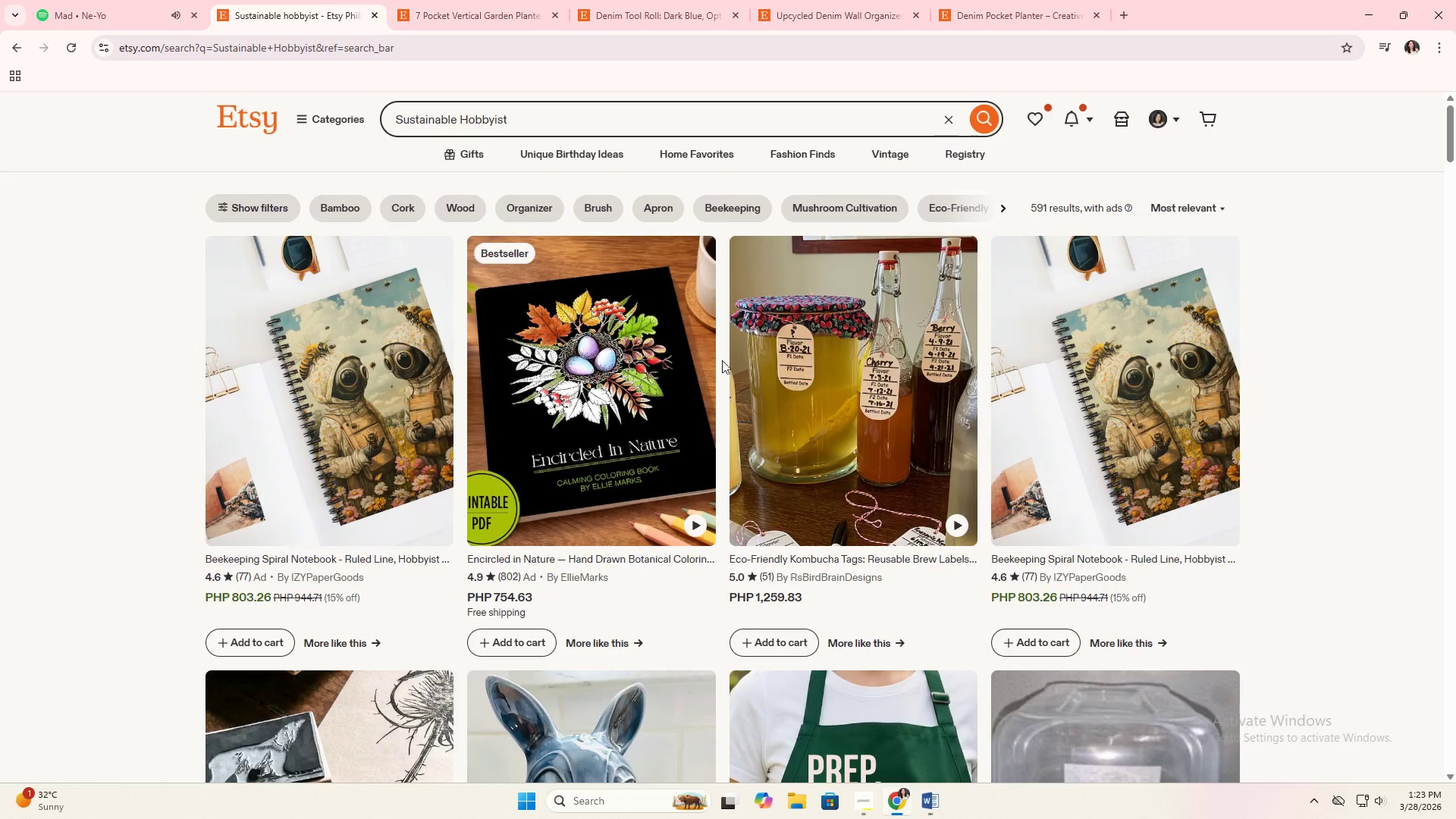 
key(Alt+Tab)
 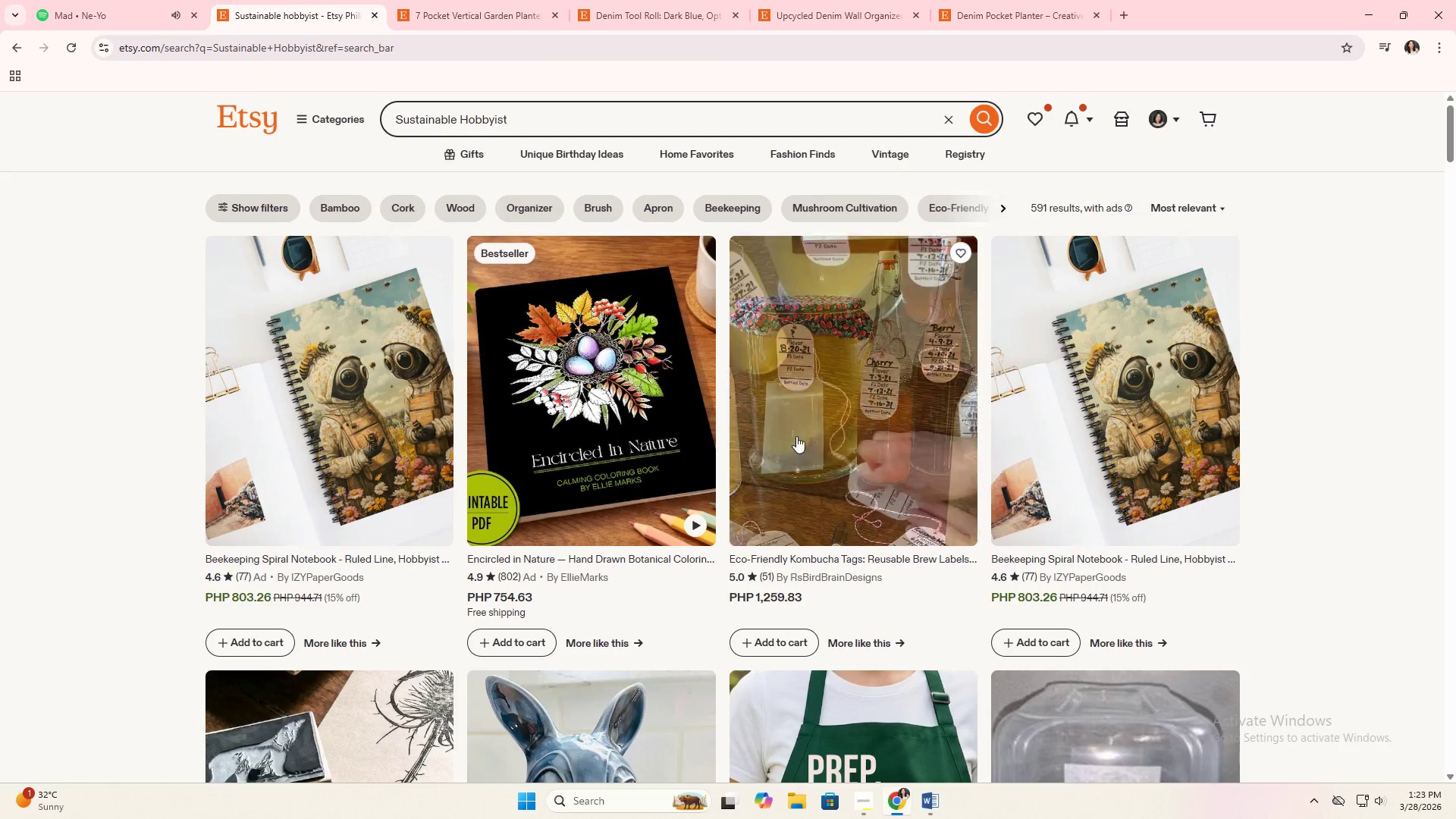 
scroll: coordinate [791, 450], scroll_direction: down, amount: 10.0
 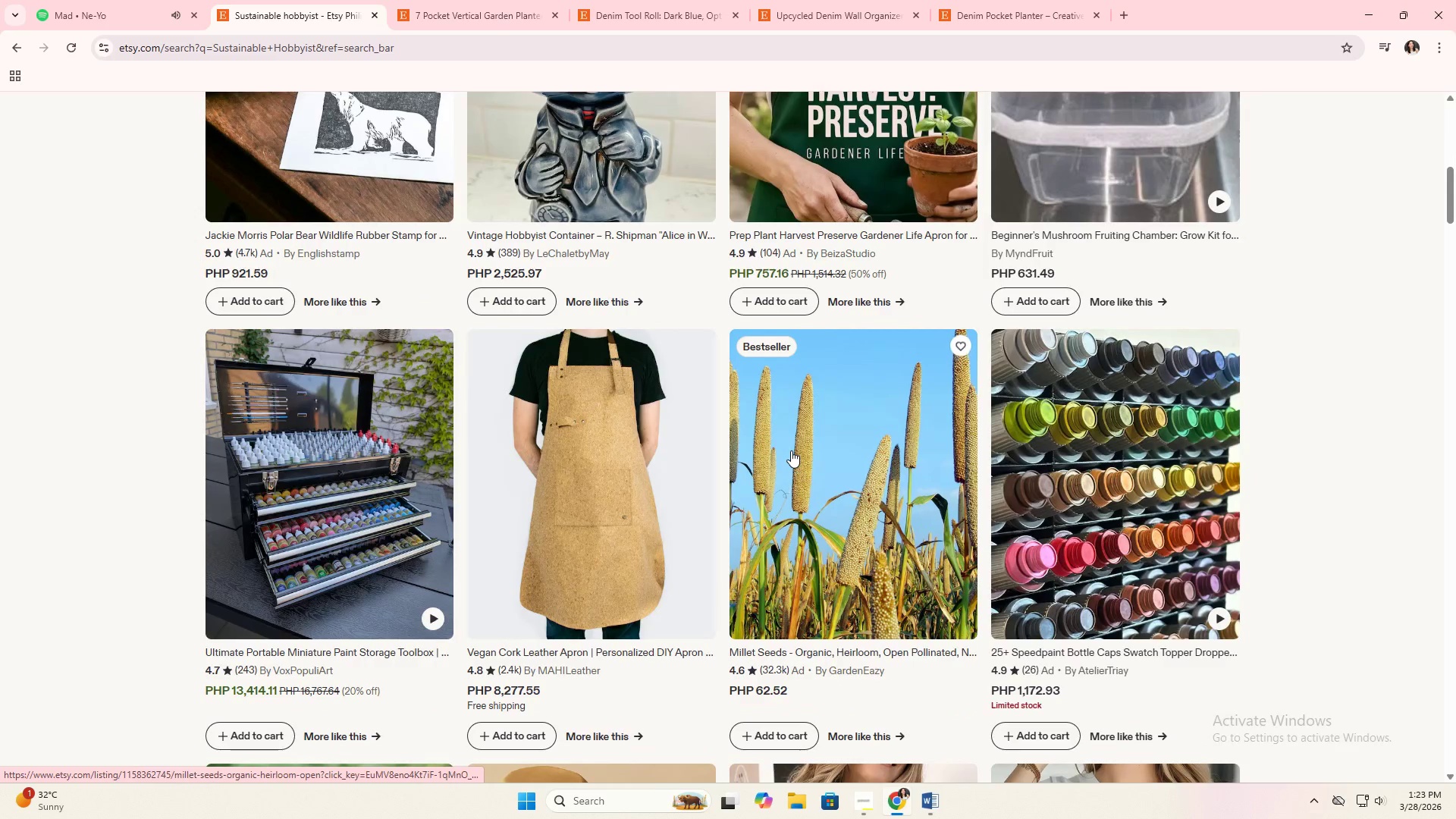 
scroll: coordinate [489, 390], scroll_direction: up, amount: 29.0
 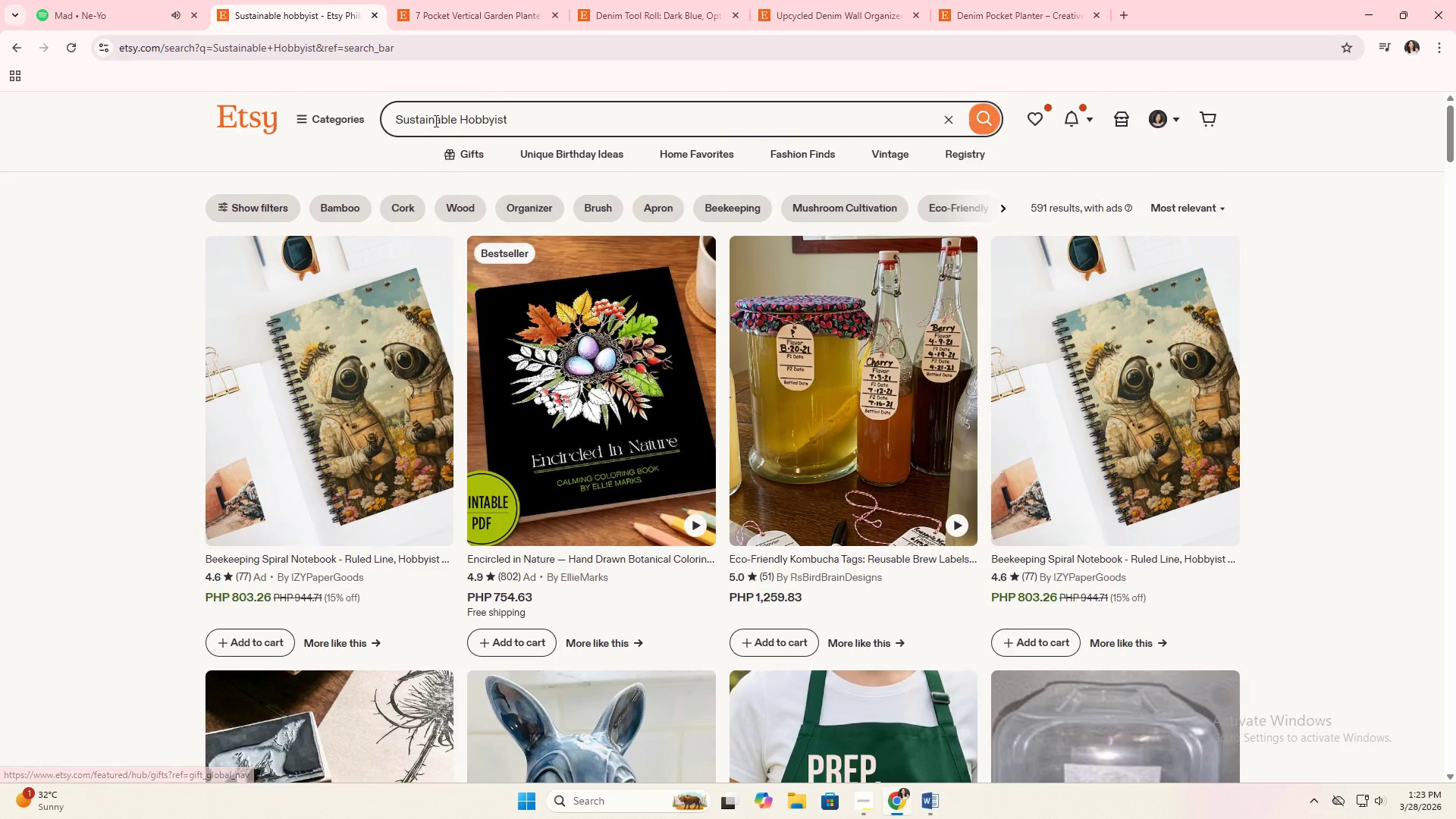 
left_click_drag(start_coordinate=[480, 119], to_coordinate=[293, 115])
 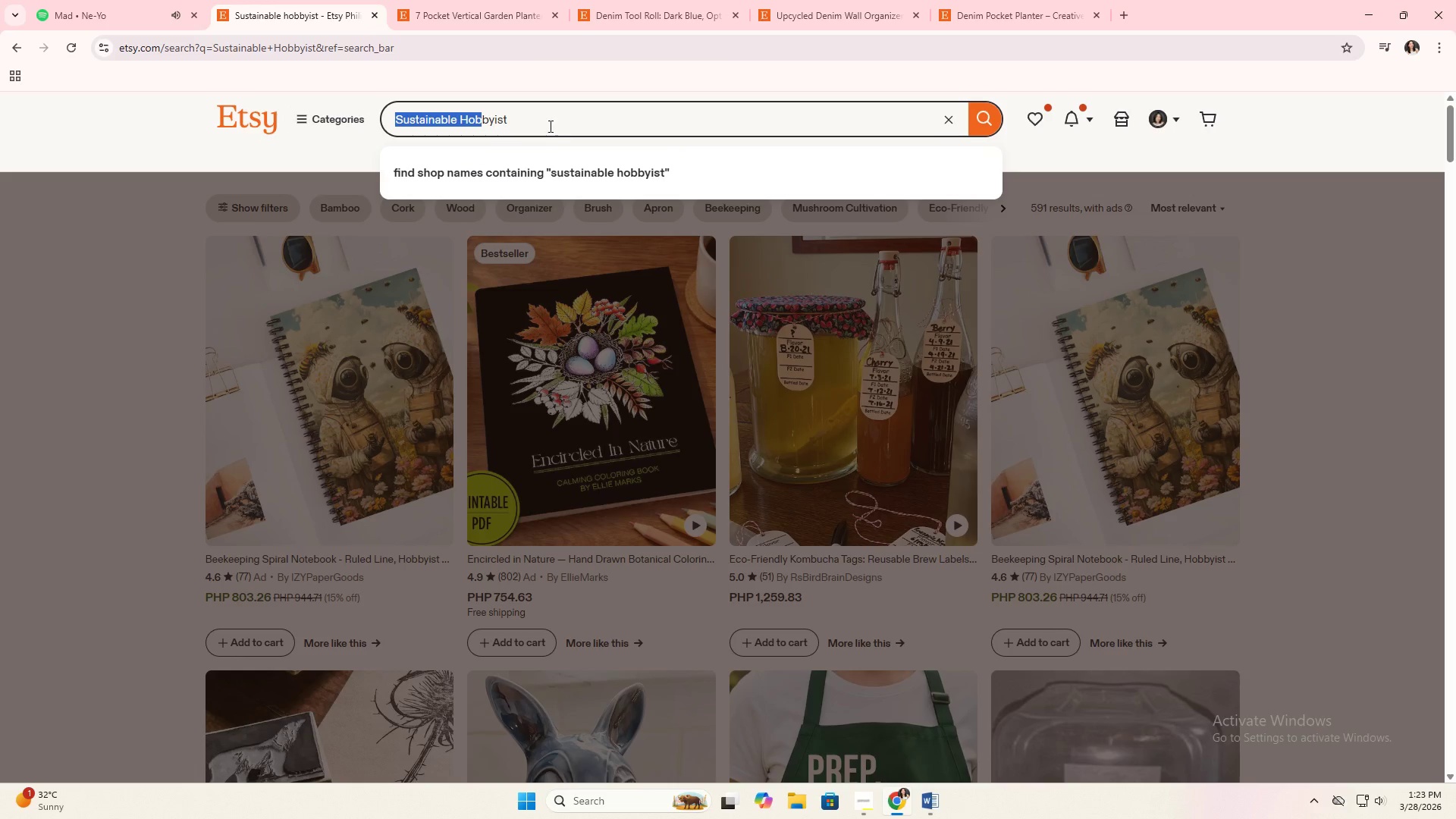 
left_click_drag(start_coordinate=[549, 121], to_coordinate=[254, 120])
 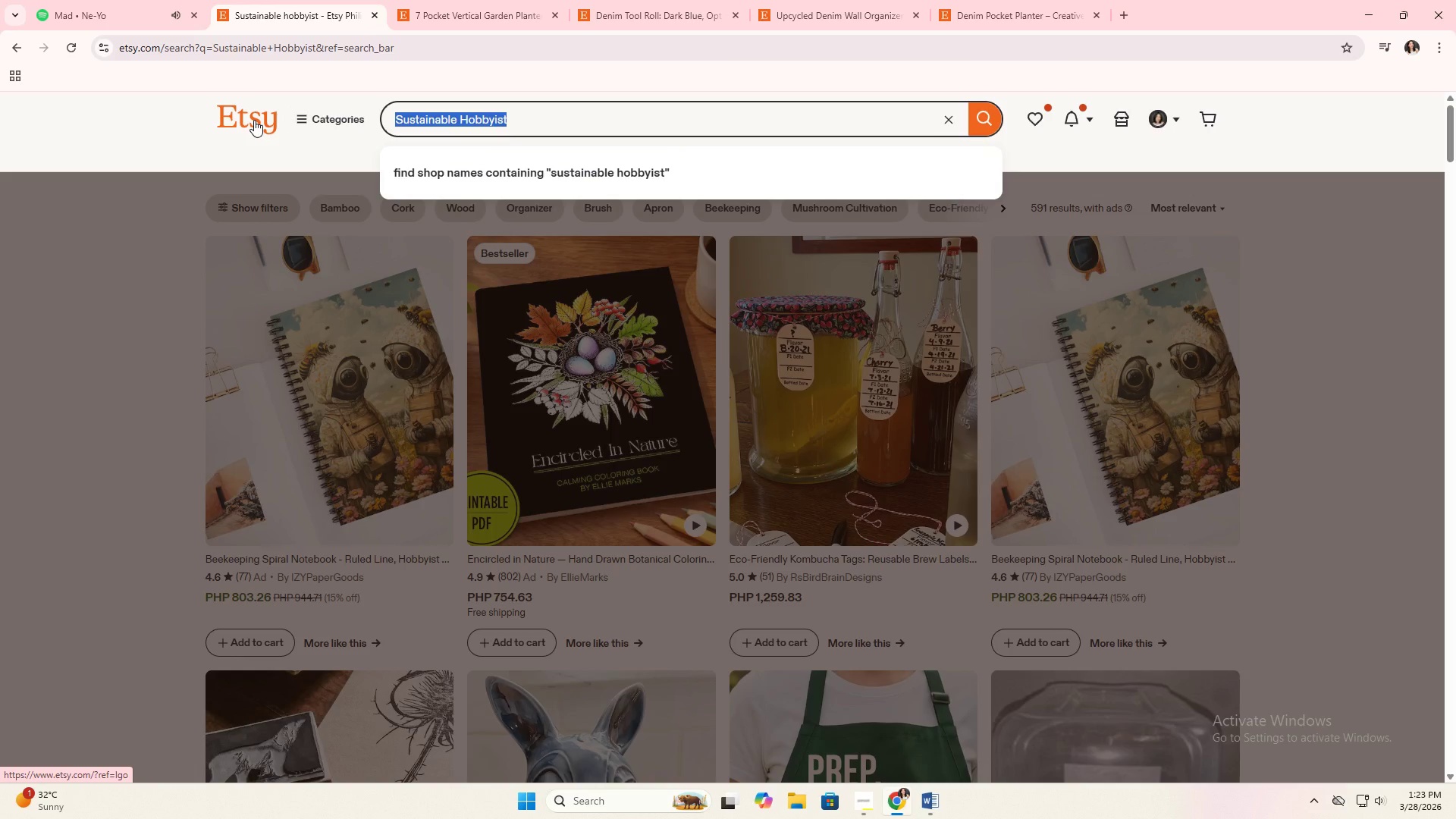 
type(Balcony Compact Gardens)
 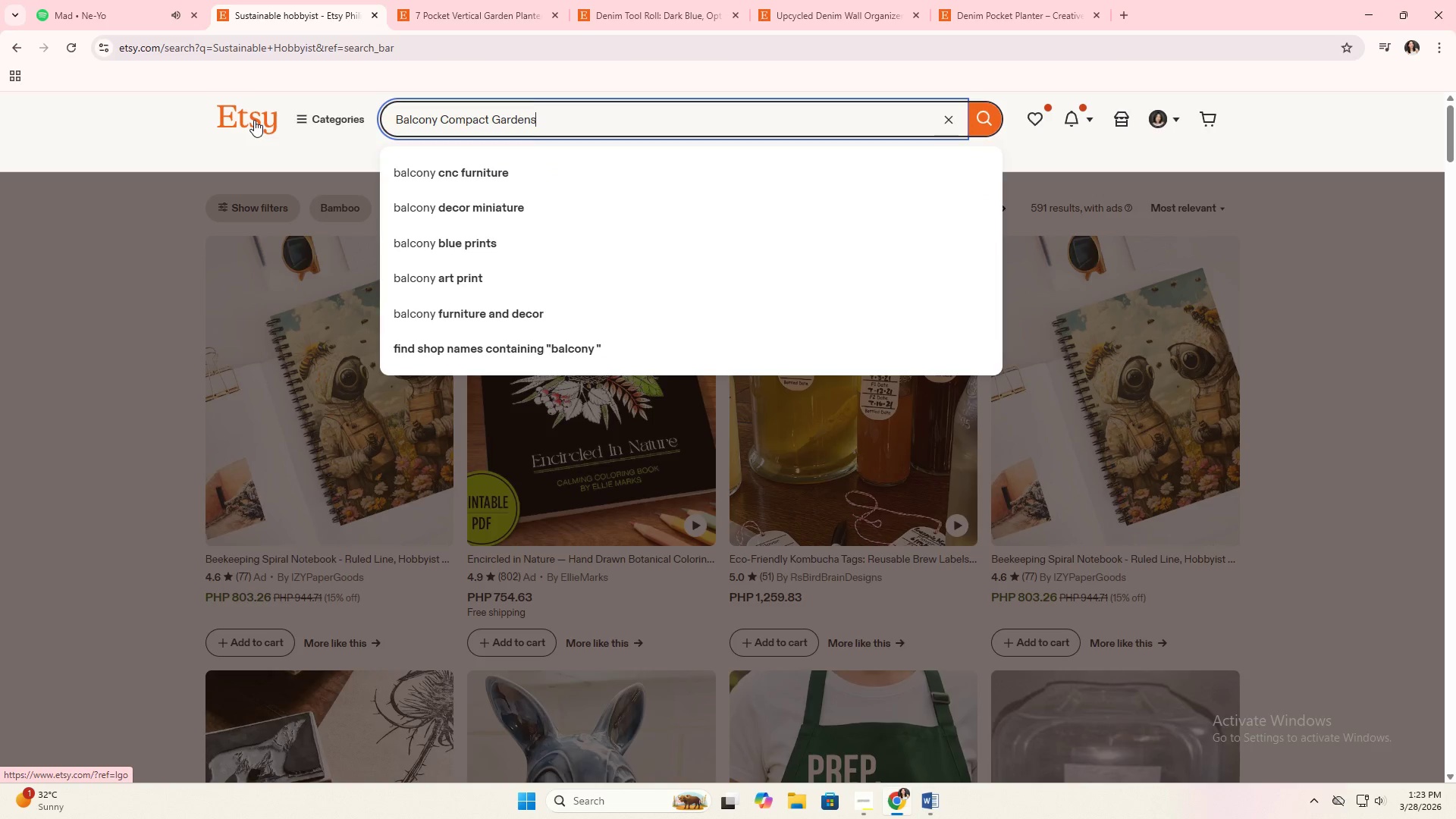 
key(Enter)
 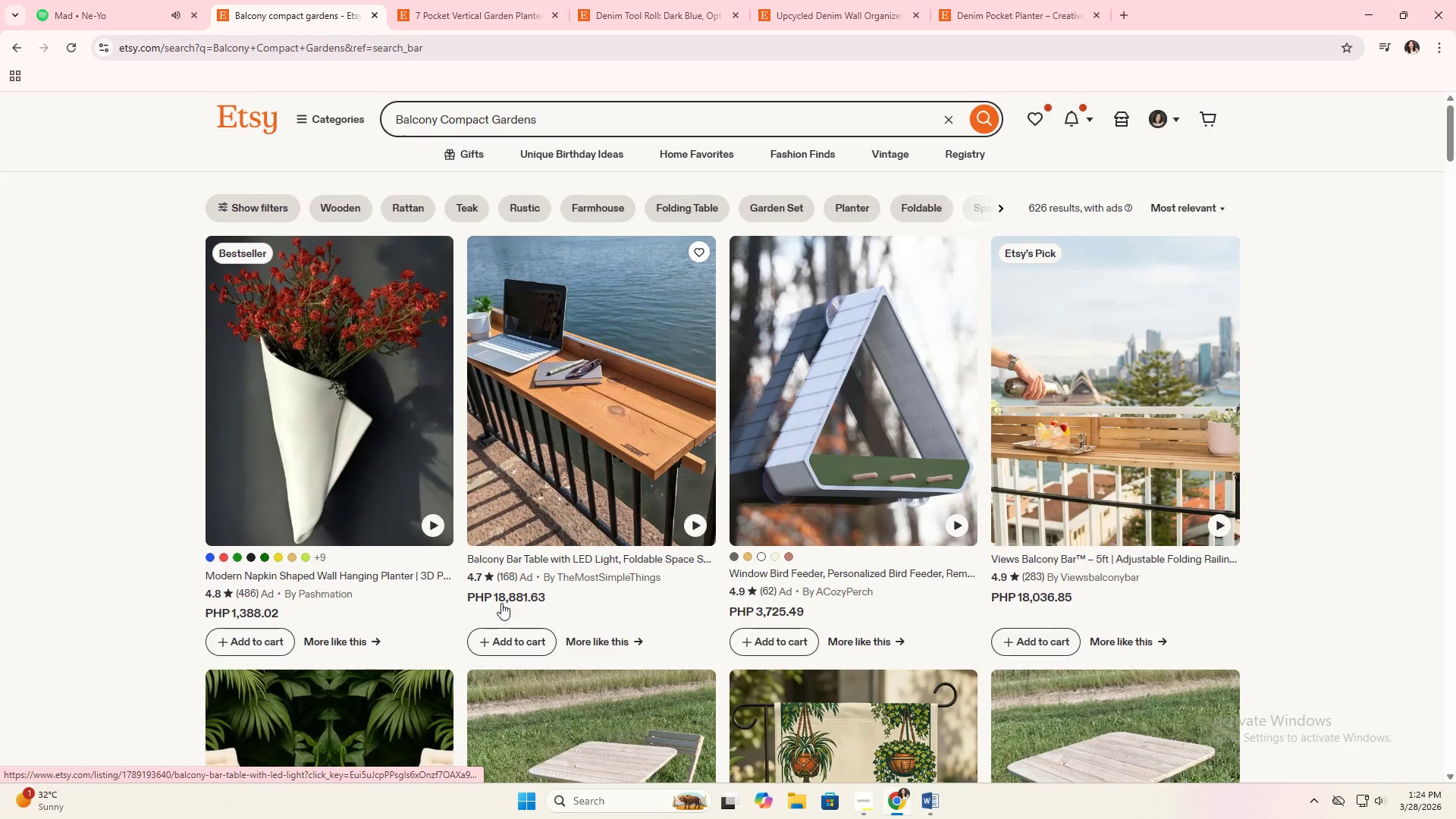 
scroll: coordinate [554, 593], scroll_direction: down, amount: 4.0
 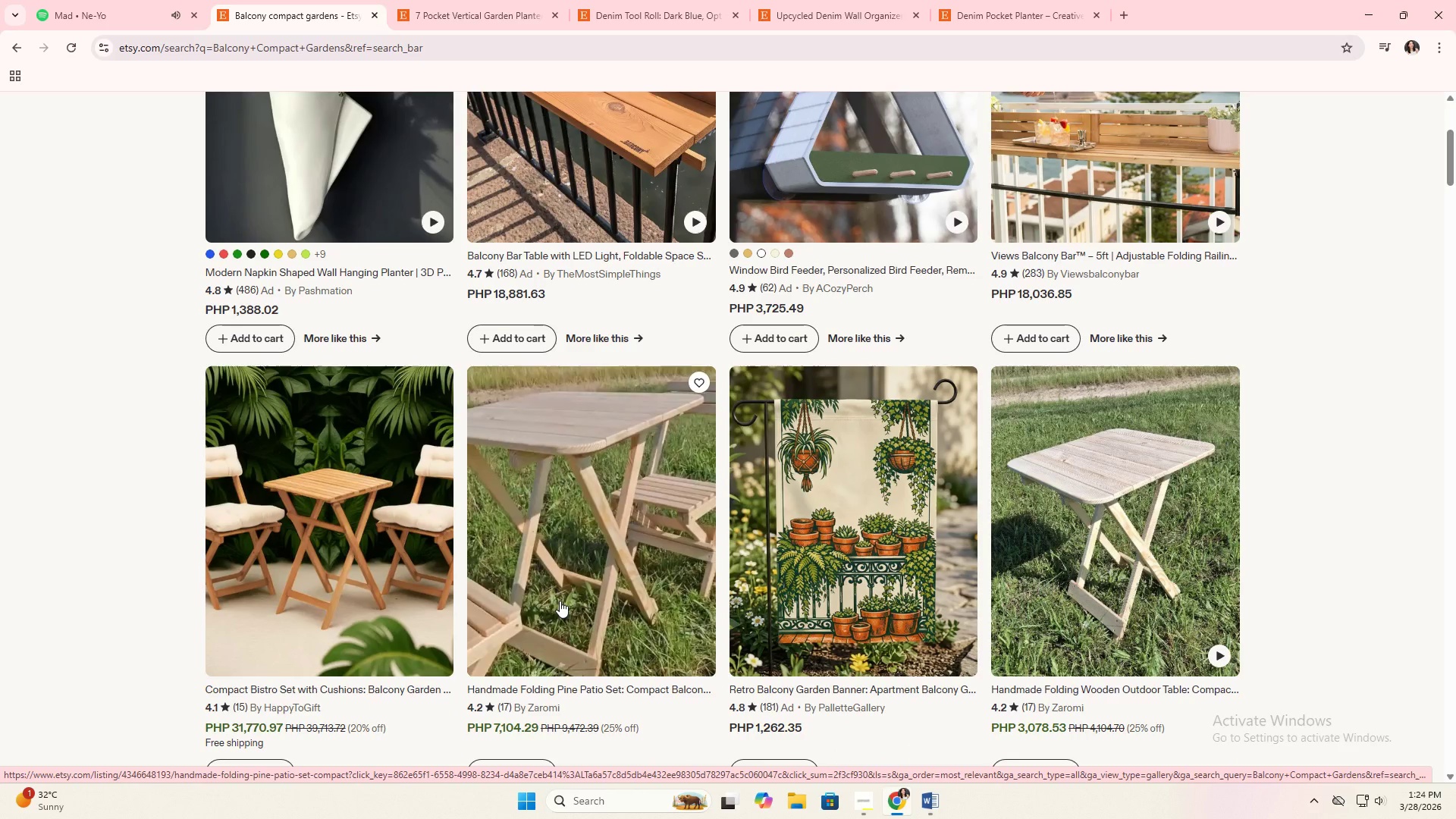 
scroll: coordinate [657, 593], scroll_direction: up, amount: 7.0
 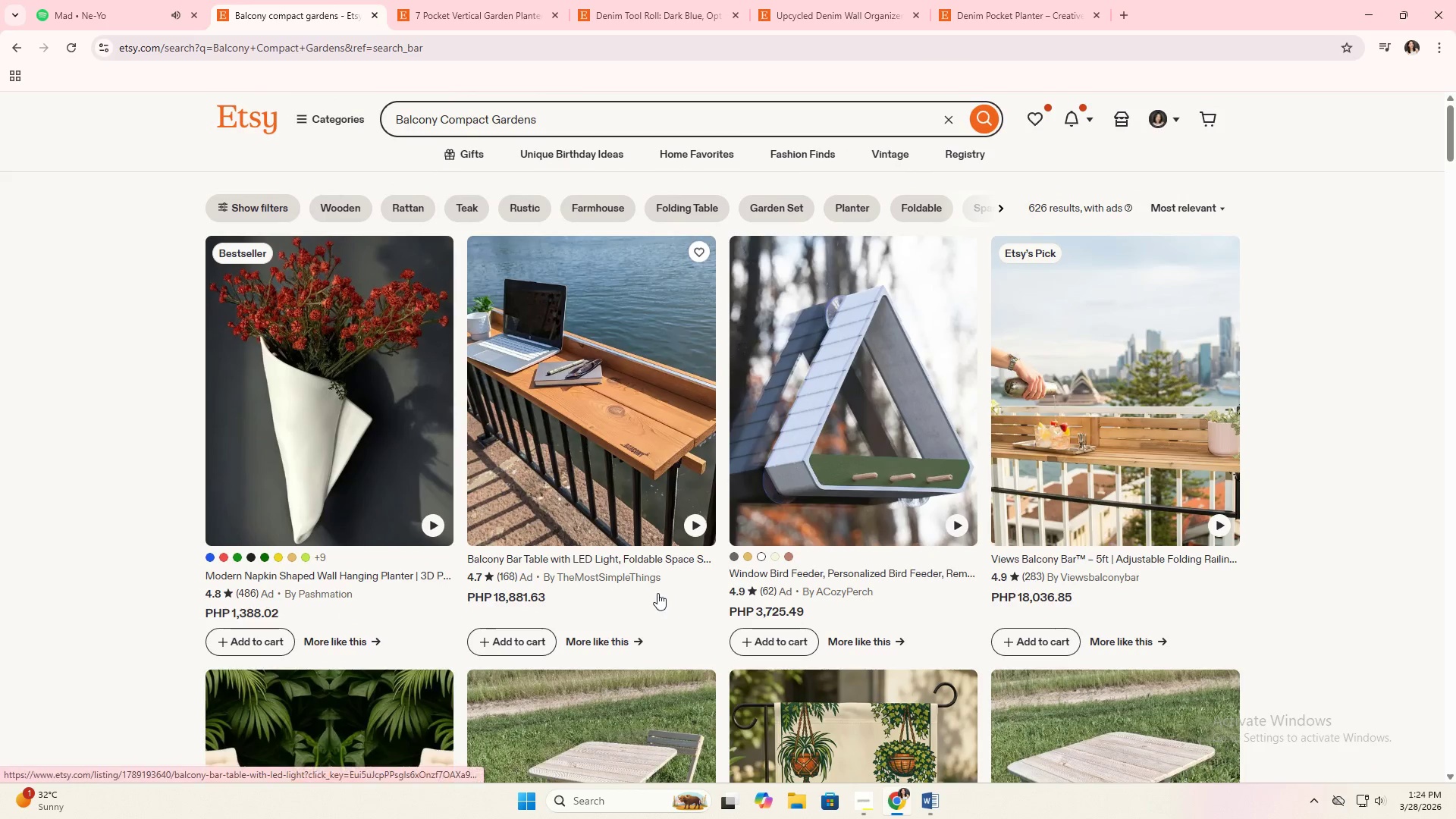 
key(Alt+AltLeft)
 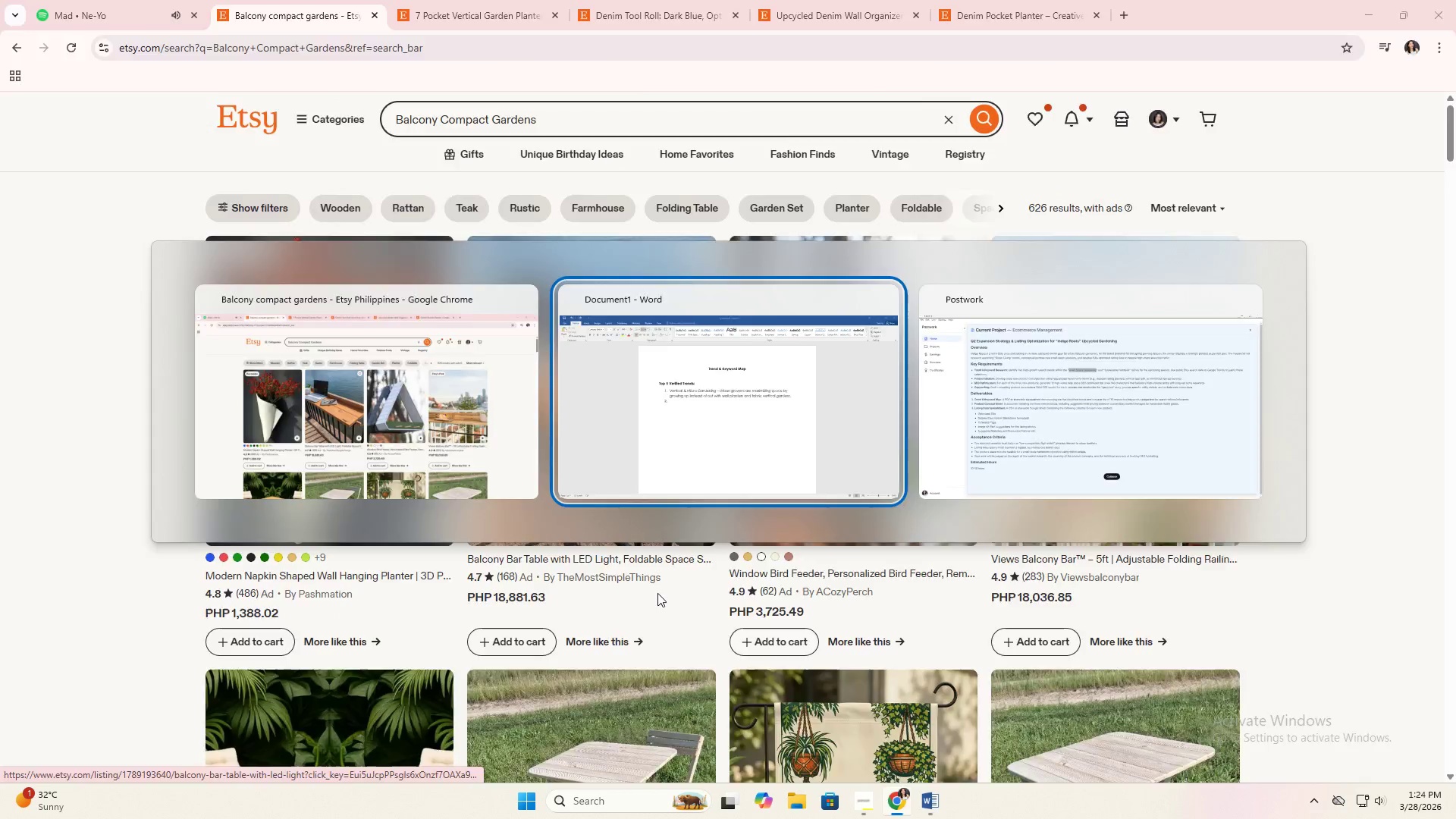 
key(Alt+Tab)
 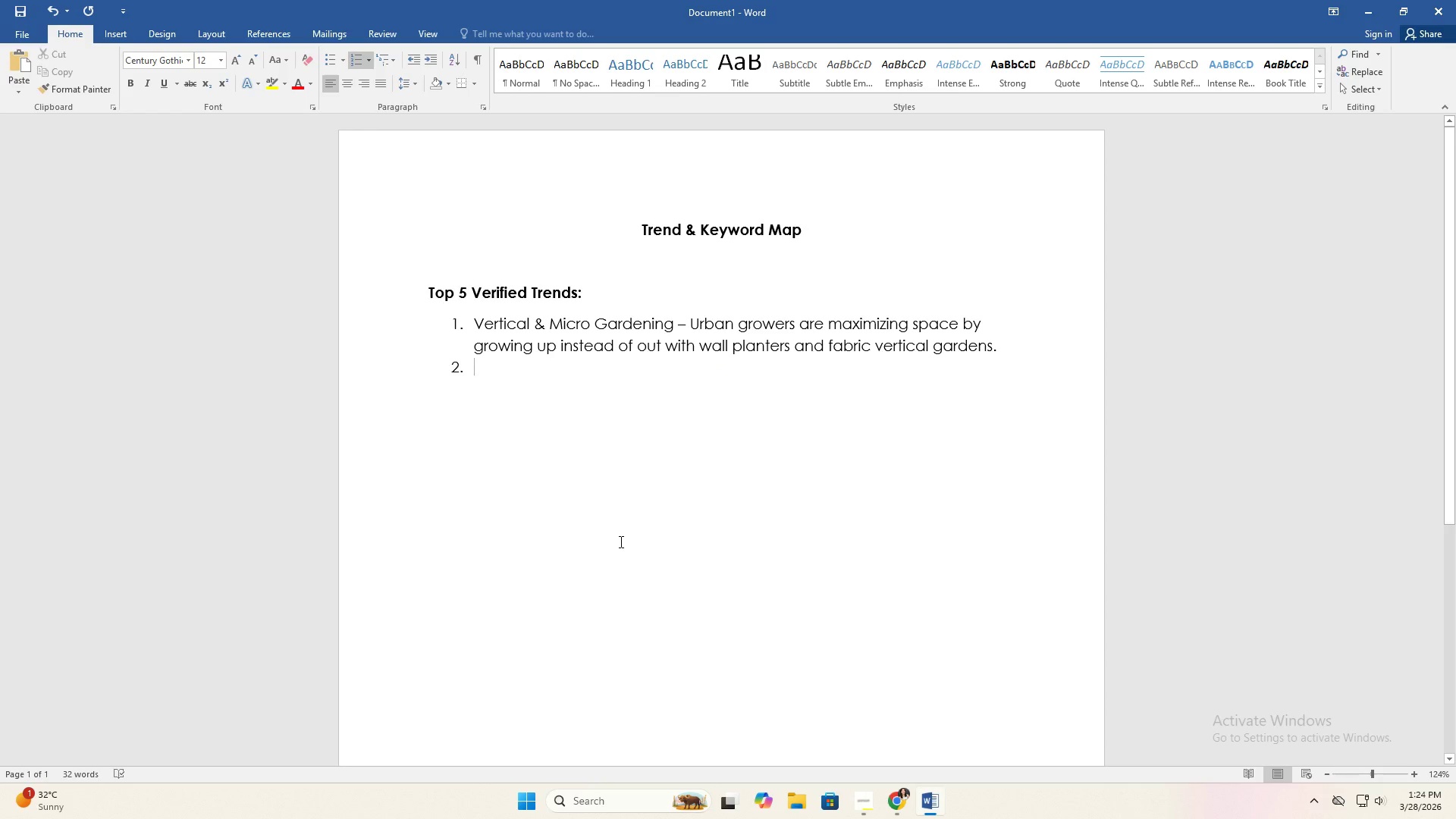 
type(Balcony & Compact Edible Gardens - DIY)
key(Backspace)
key(Backspace)
type(IY container veggies and herbs for rooftops )
 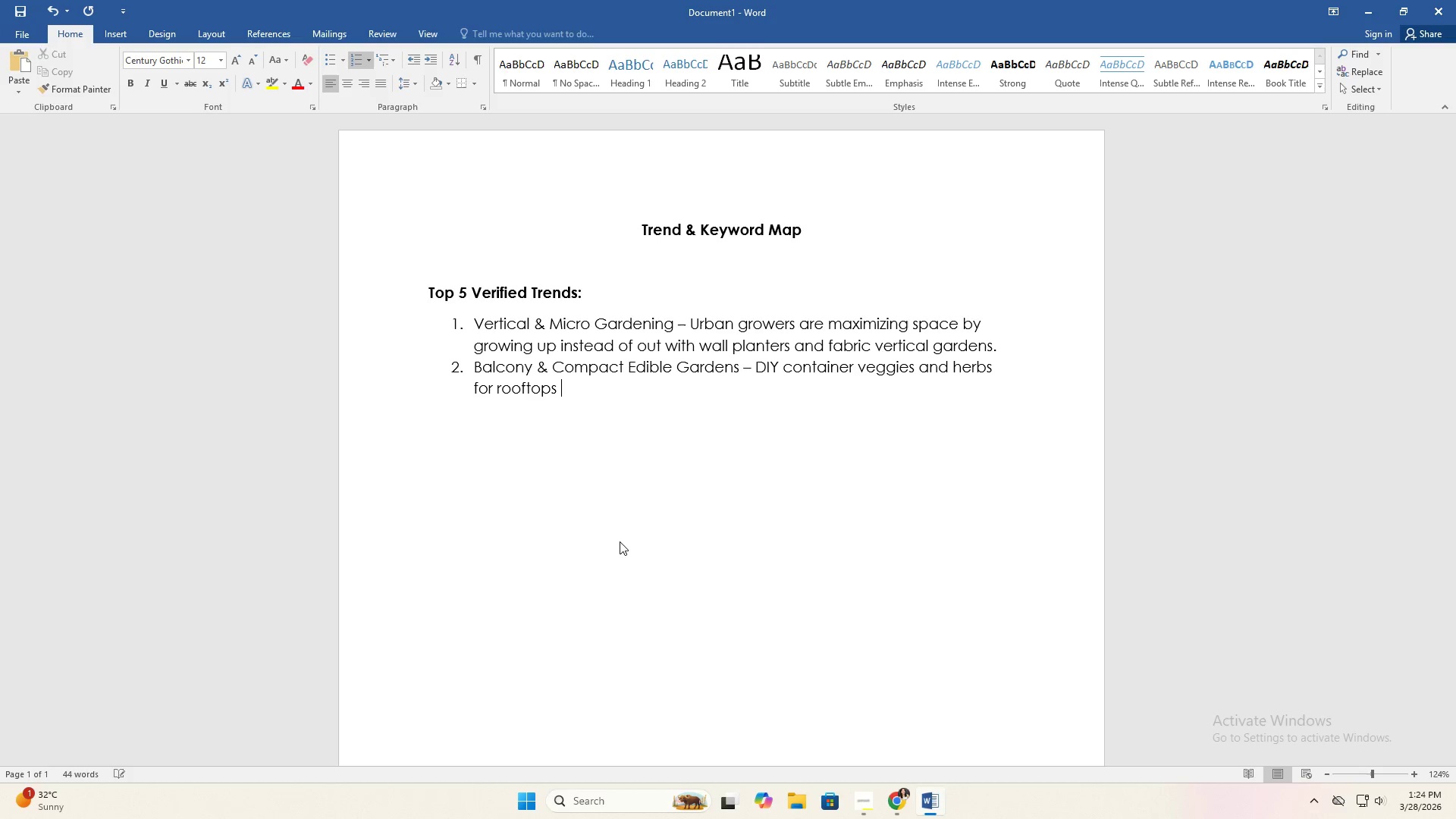 
key(Backspace)
type(/balconies continue to surge in popularity)
 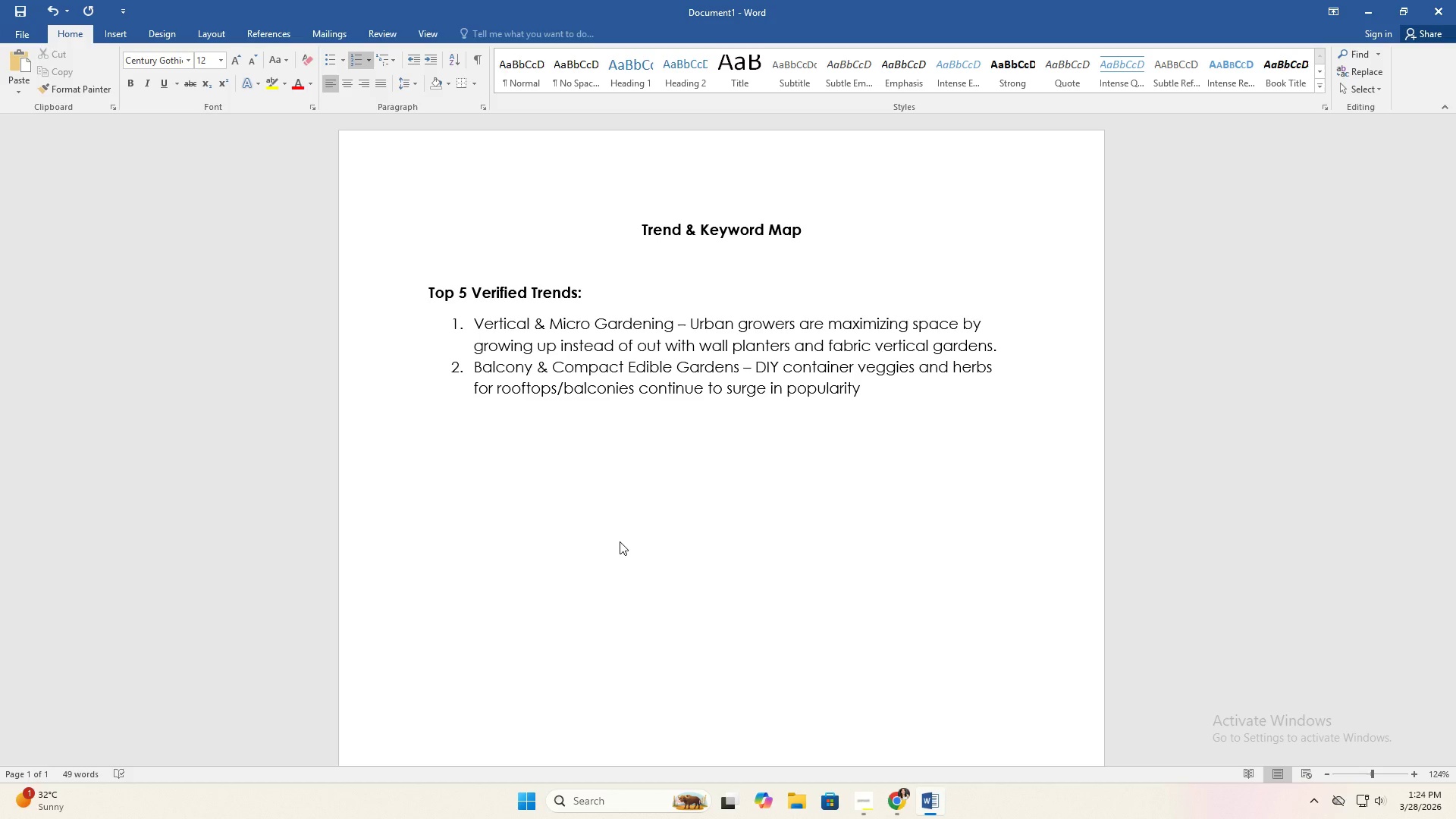 
key(Period)
 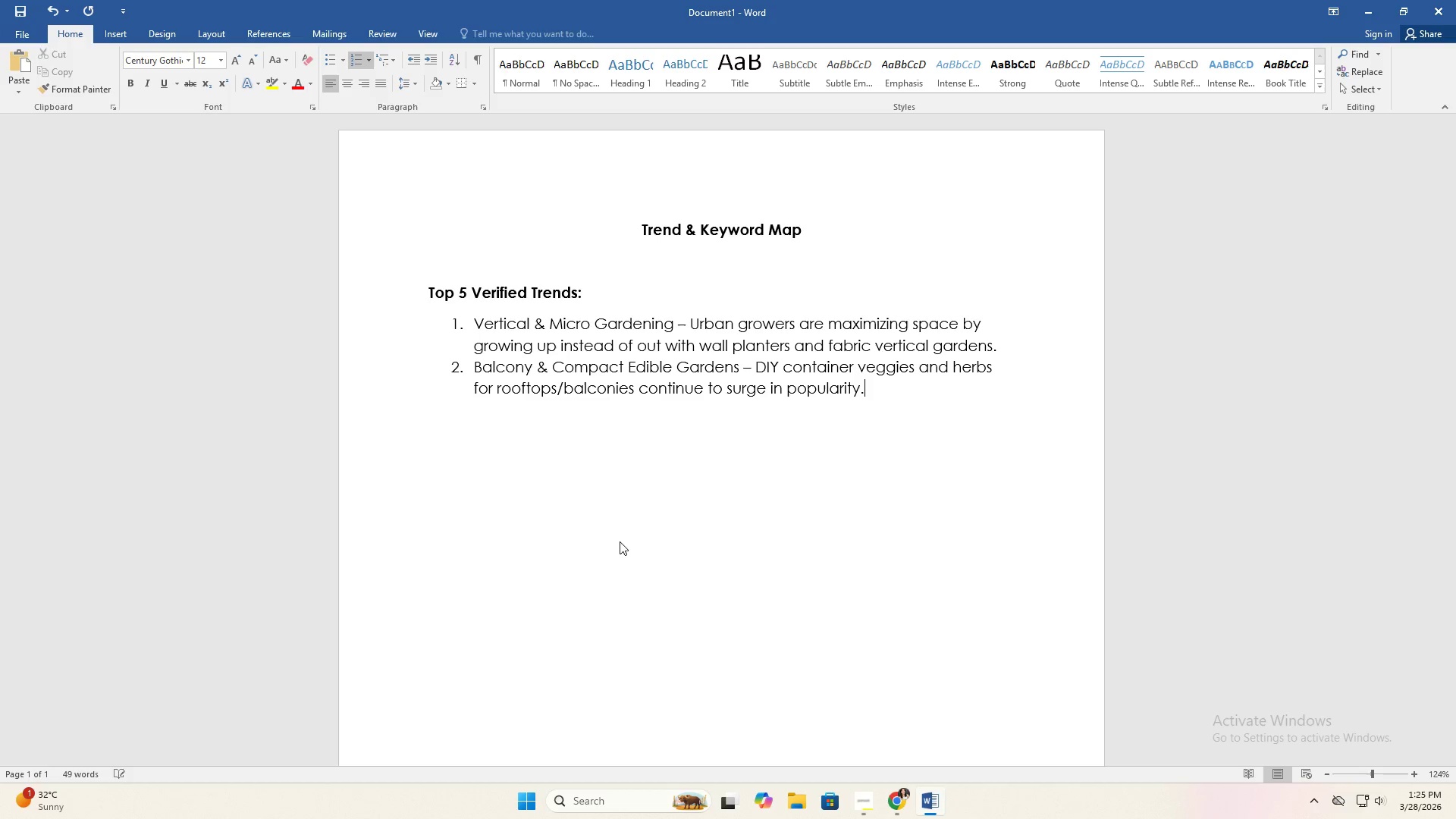 
key(Enter)
 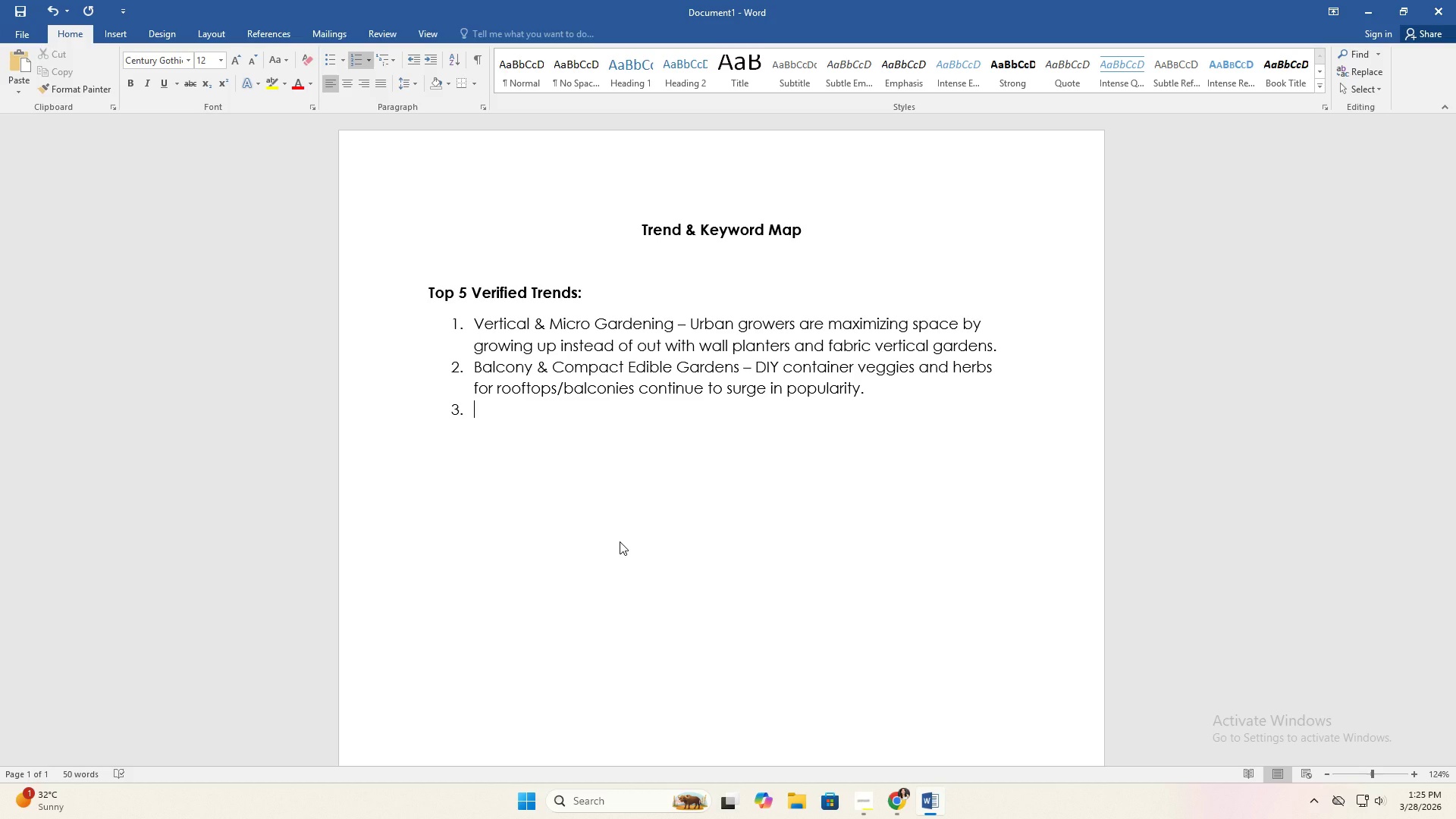 
type(Upcycled & Circular Garden Materials - Reuse )
 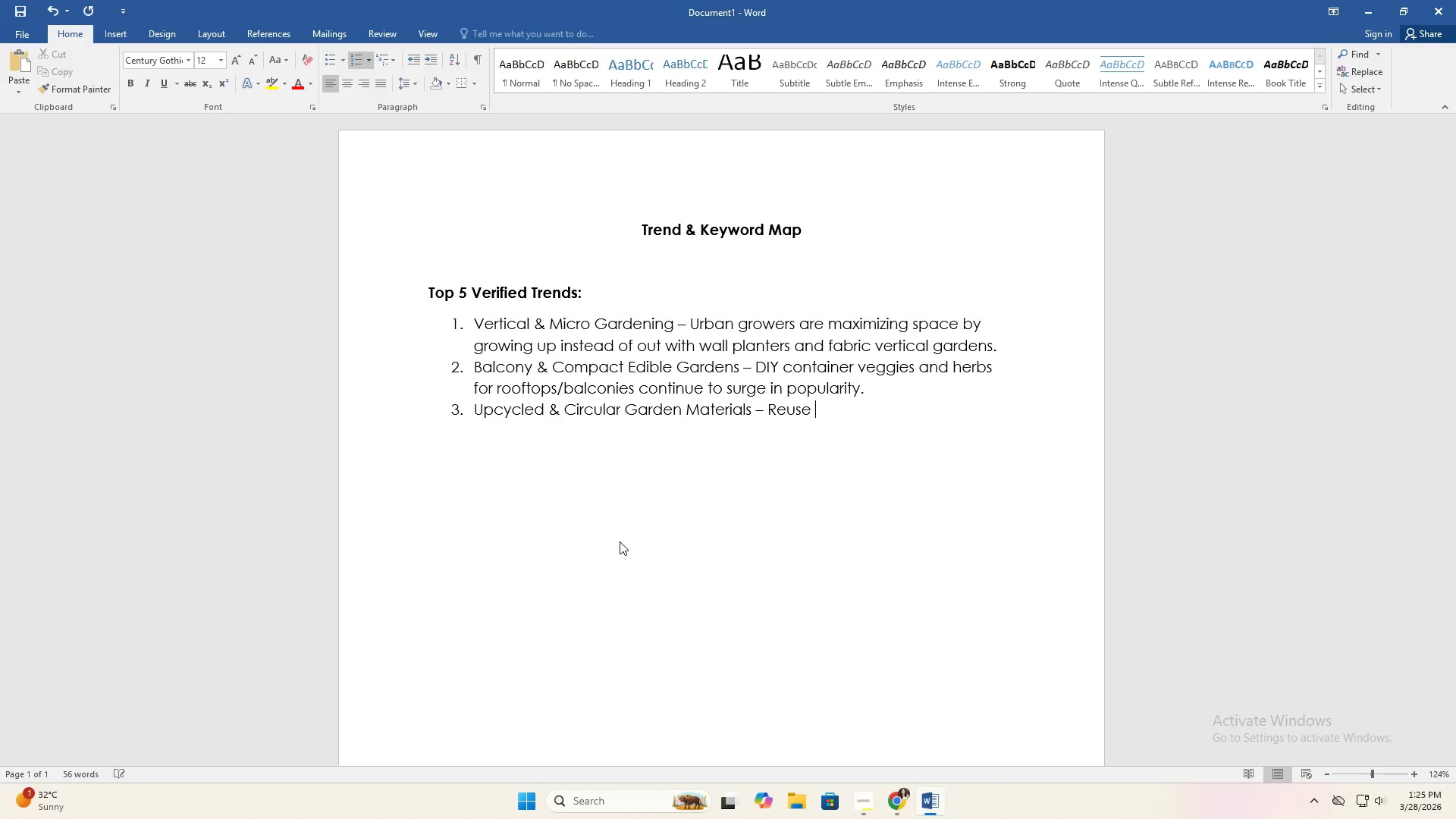 
type(of repurposed )
 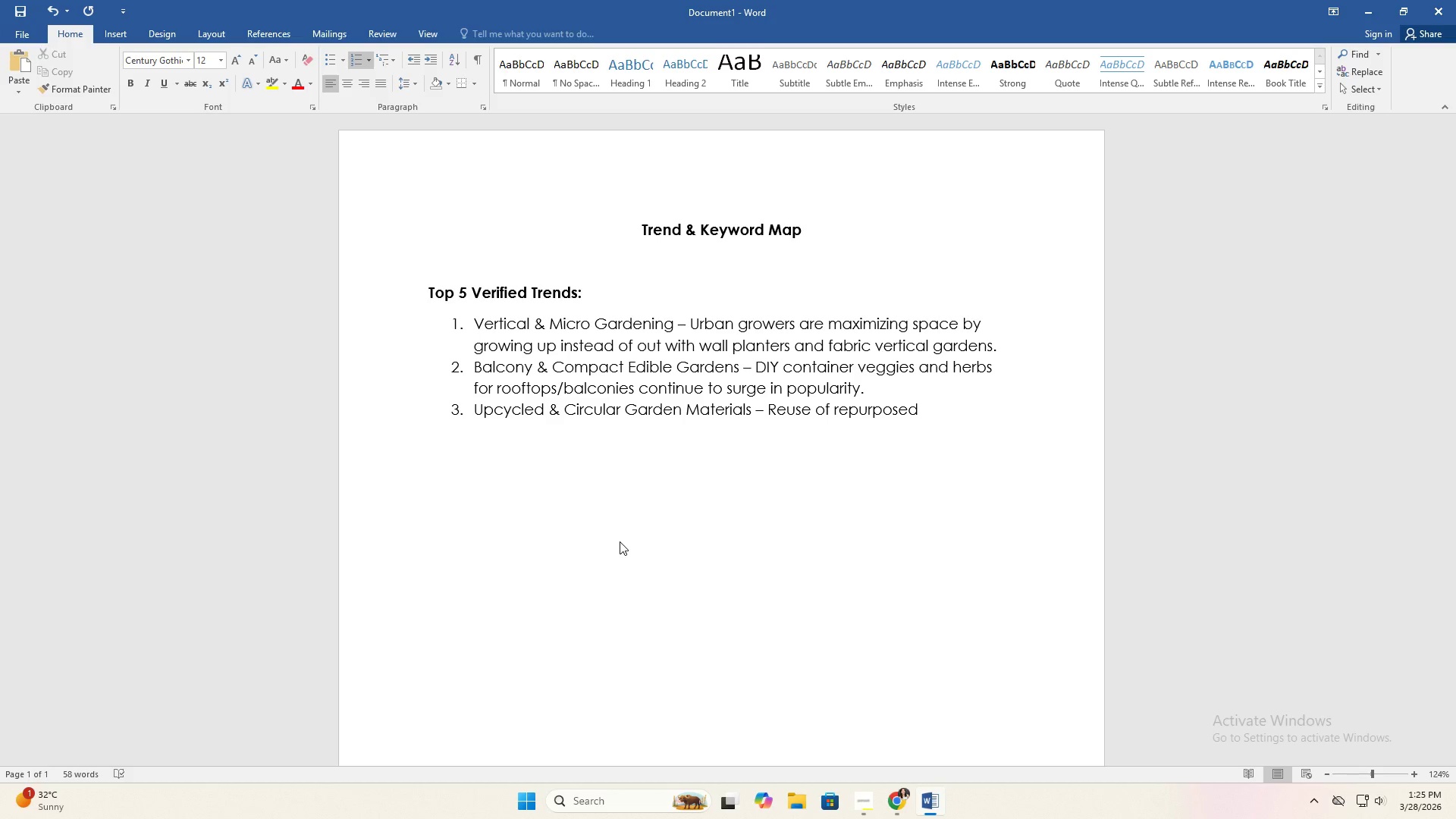 
wait(5.72)
 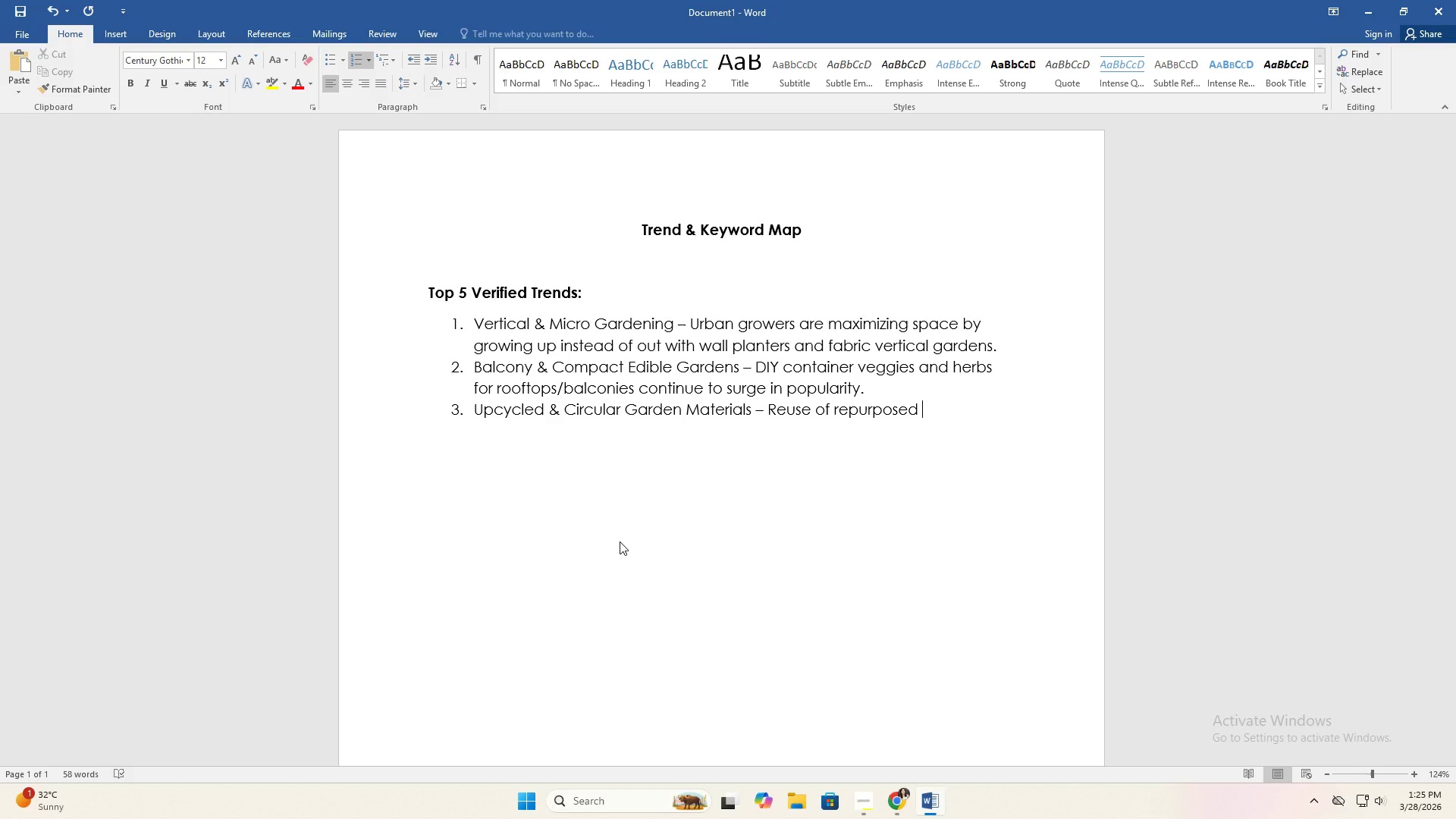 
key(Backspace)
type(/scavenged materials (like denm)
key(Backspace)
type(im) is growing with eco-conscious )
 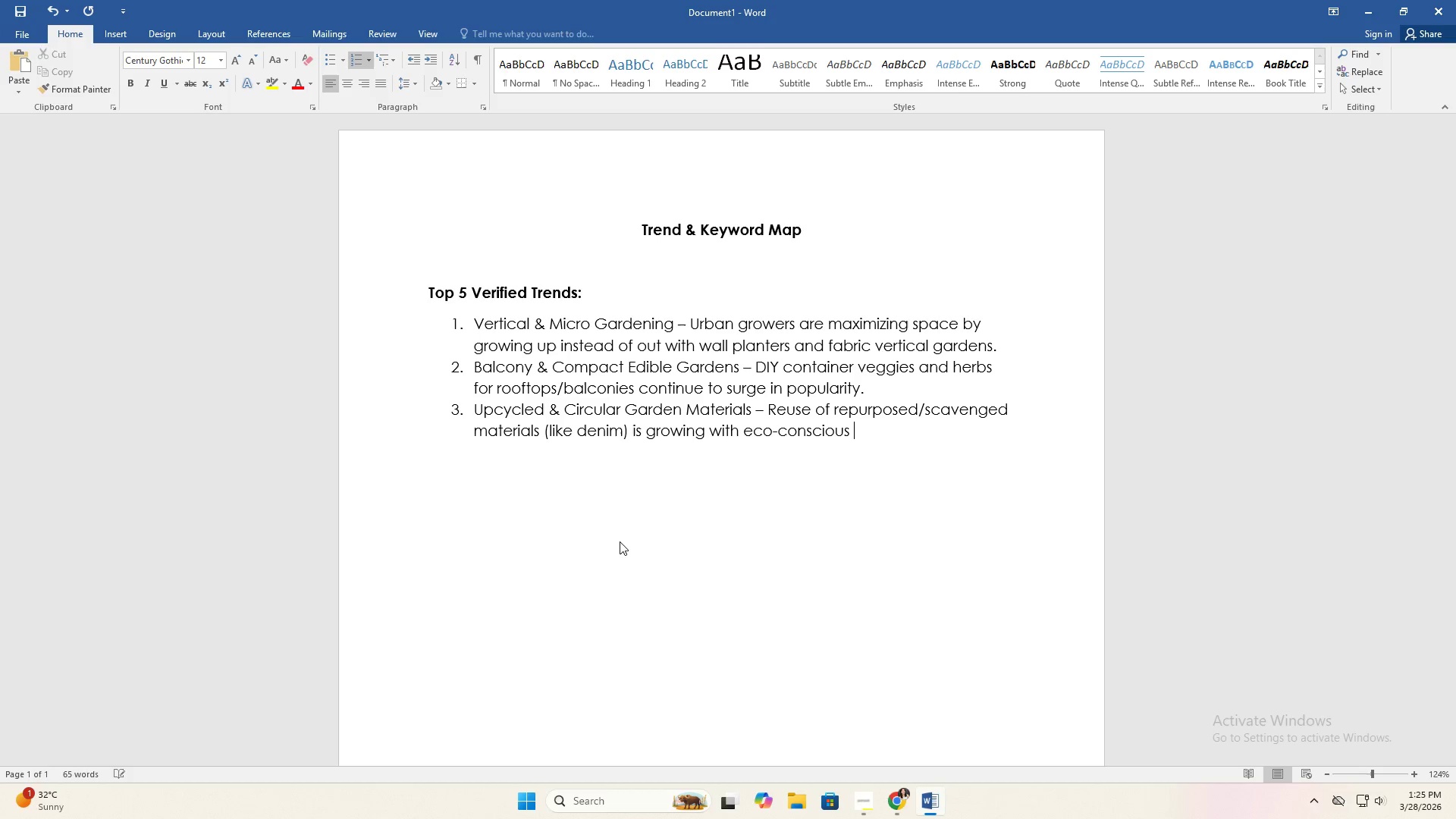 
type(gardeners.)
 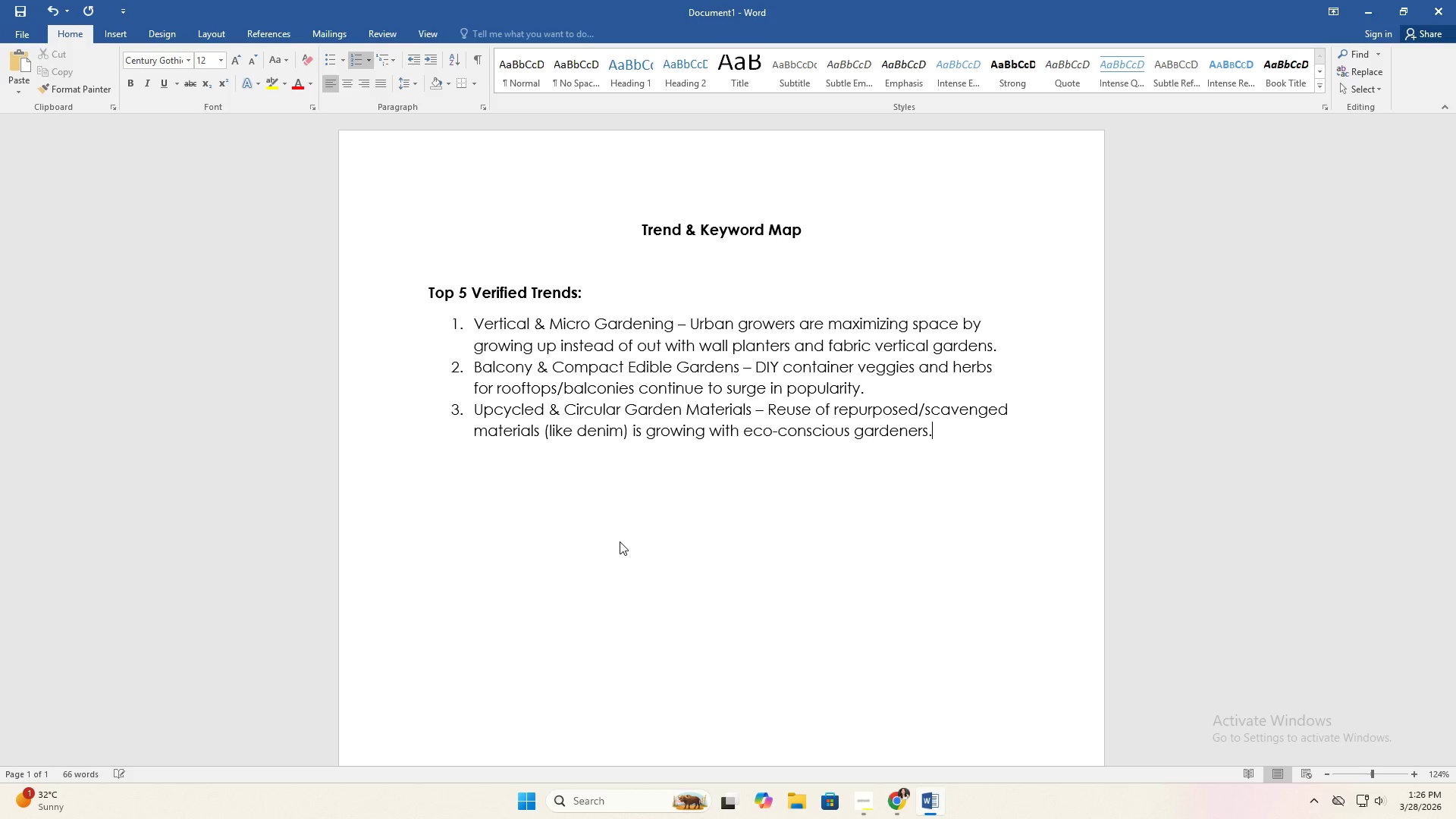 
key(Enter)
 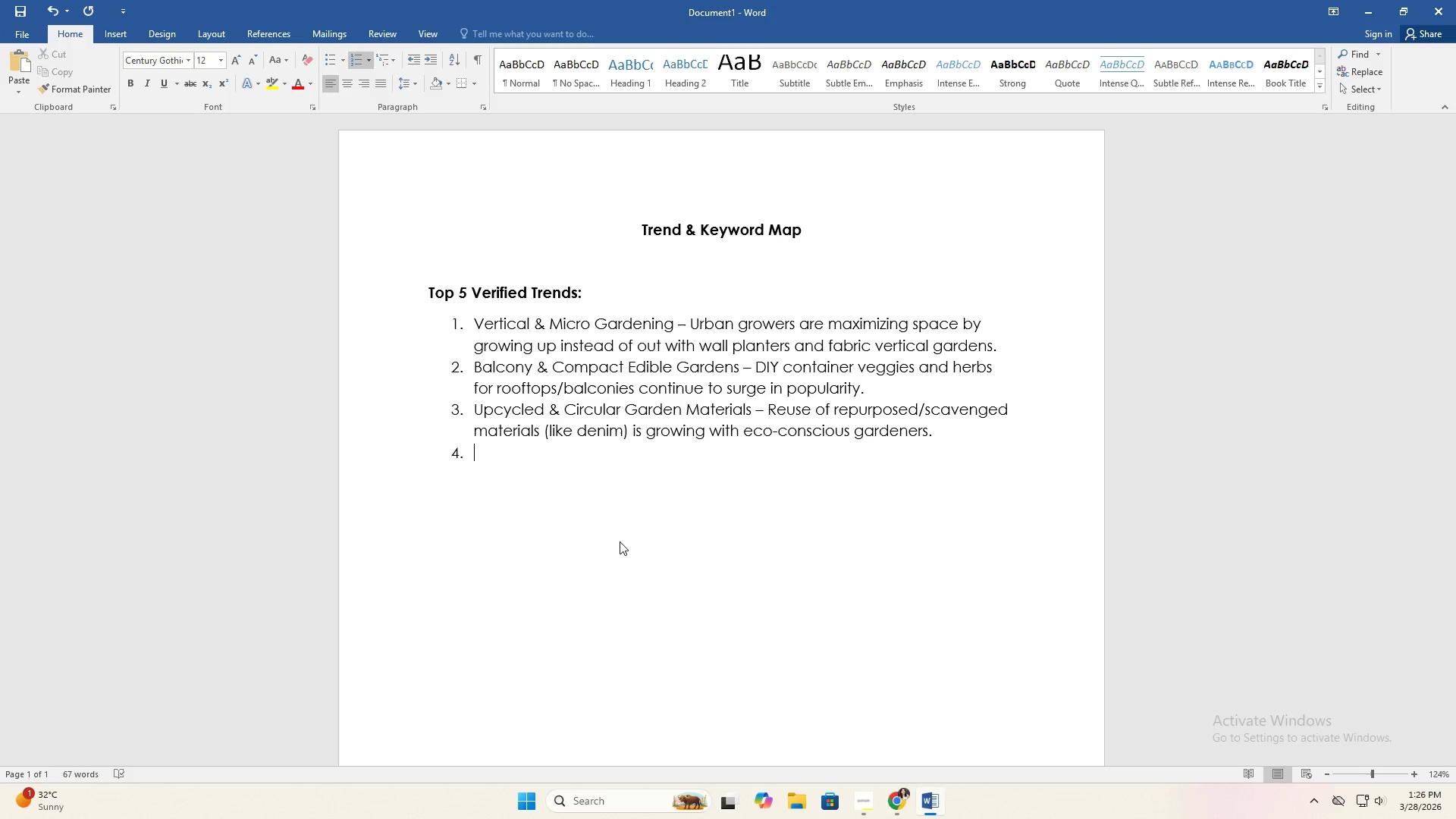 
type(Water Management & Sustainable Solutions - Passix)
key(Backspace)
type(ve Syst)
key(Backspace)
key(Backspace)
key(Backspace)
key(Backspace)
type(systems )
key(Backspace)
type(, minimal input structi)
key(Backspace)
type(ures )
 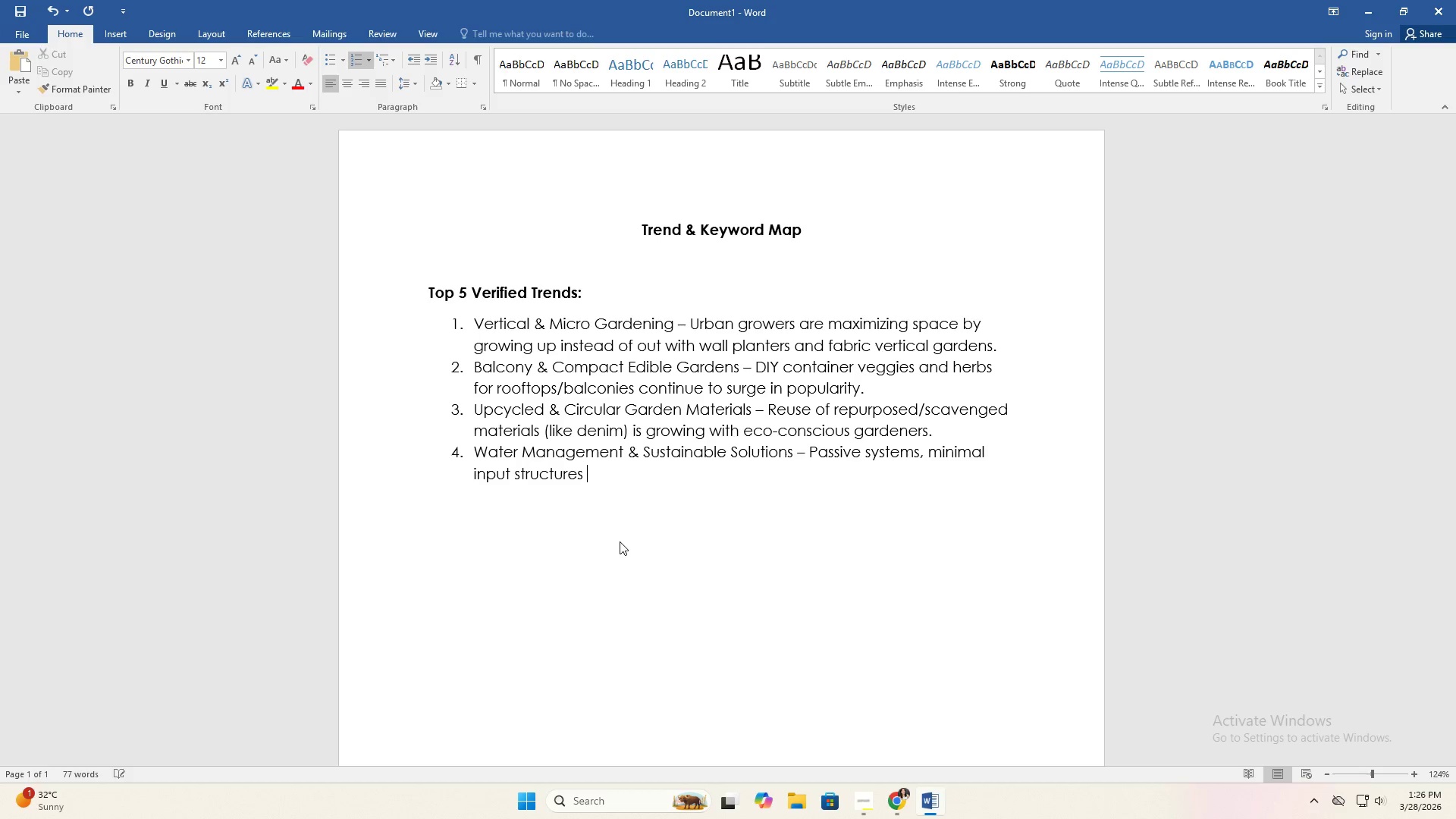 
wait(5.2)
 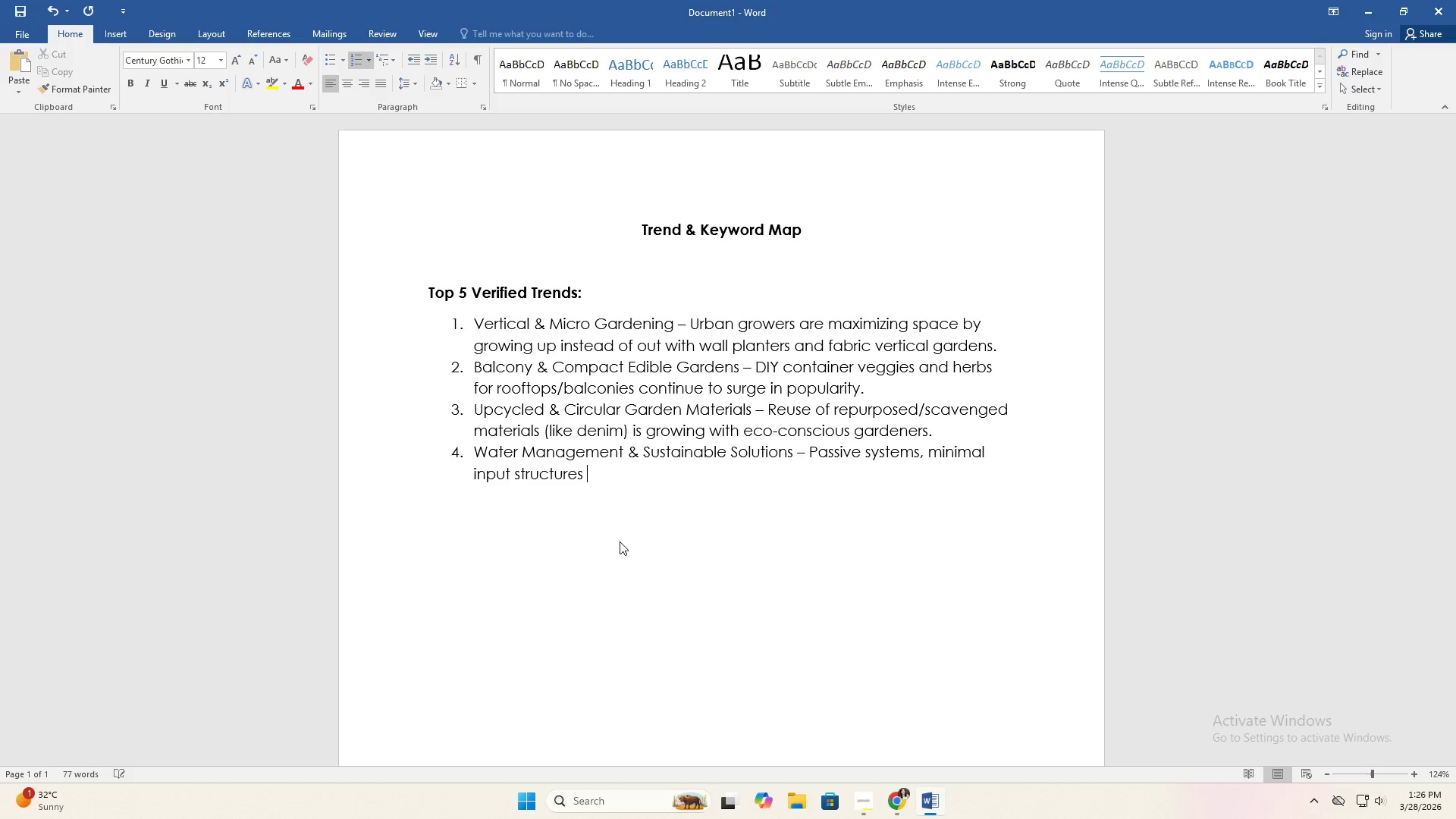 
key(Backspace)
type(, and resilient gardening hacks are trending.)
 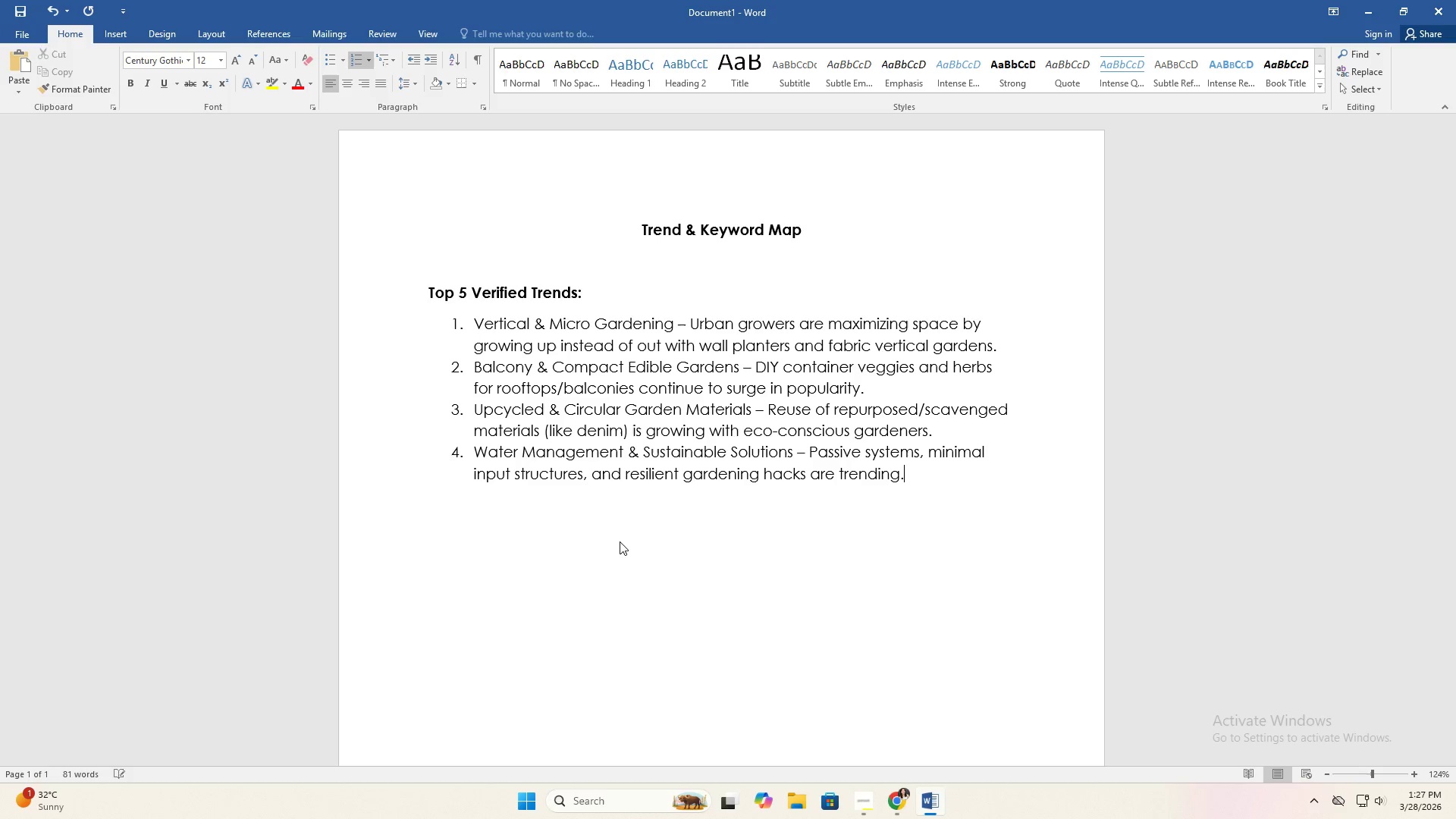 
key(Enter)
 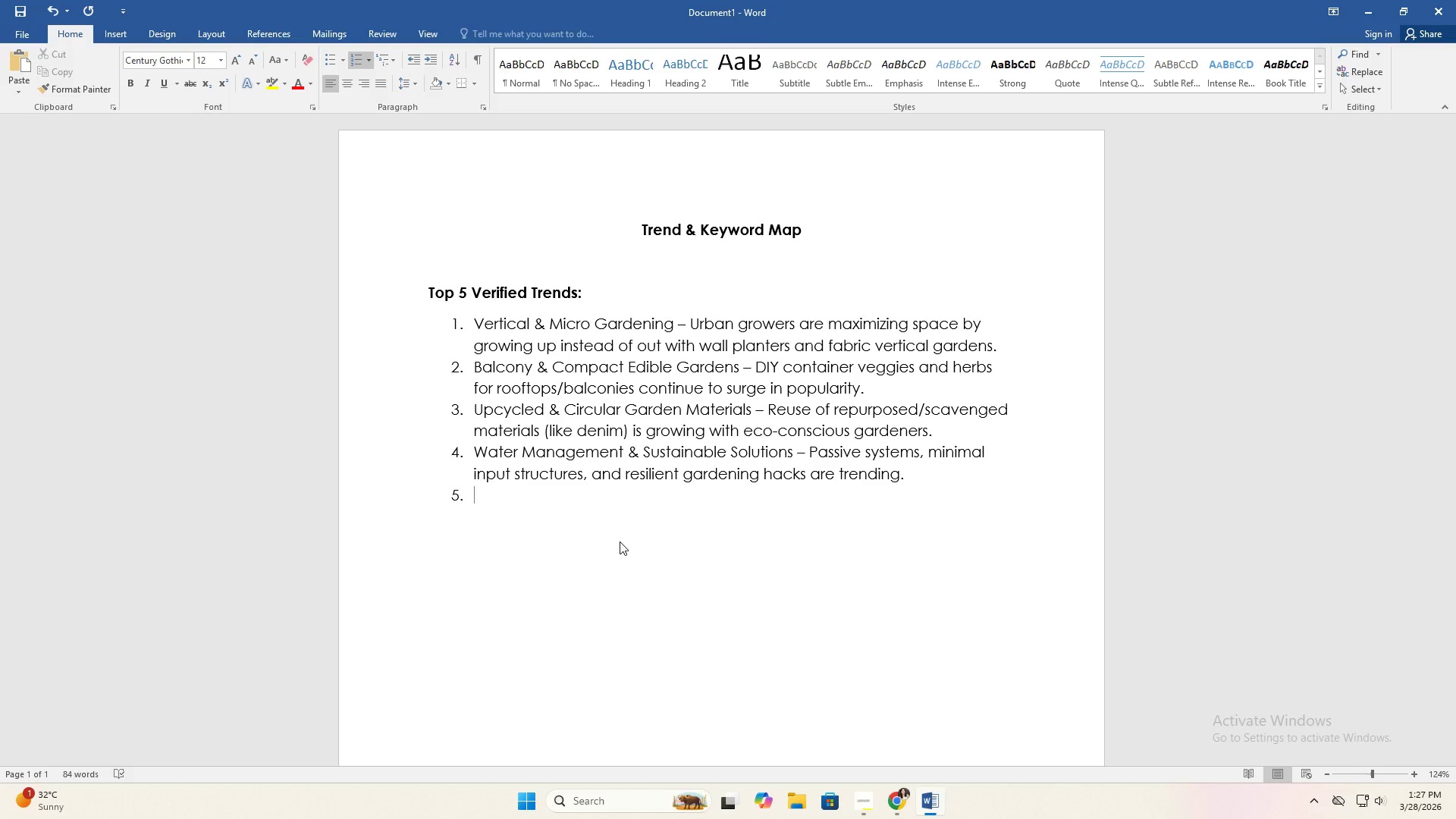 
key(Alt+Tab)